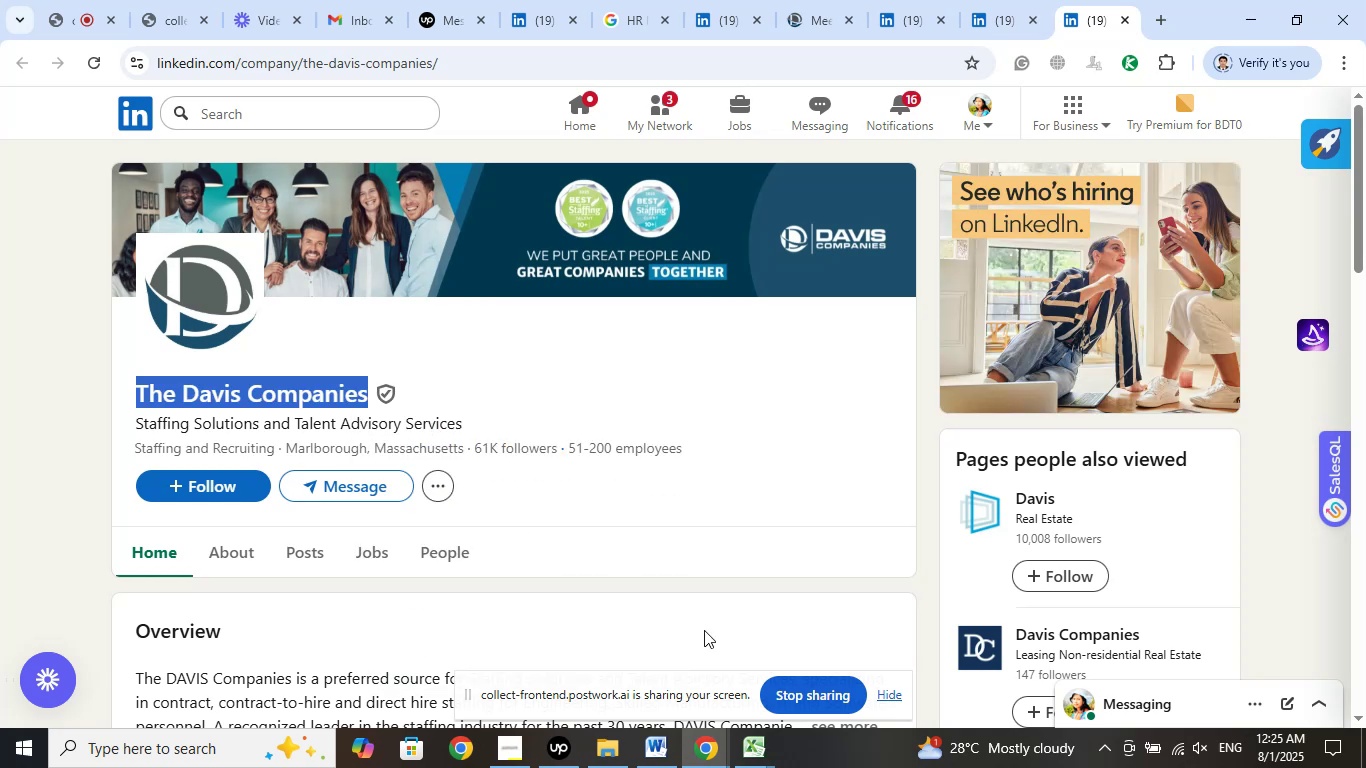 
left_click([774, 753])
 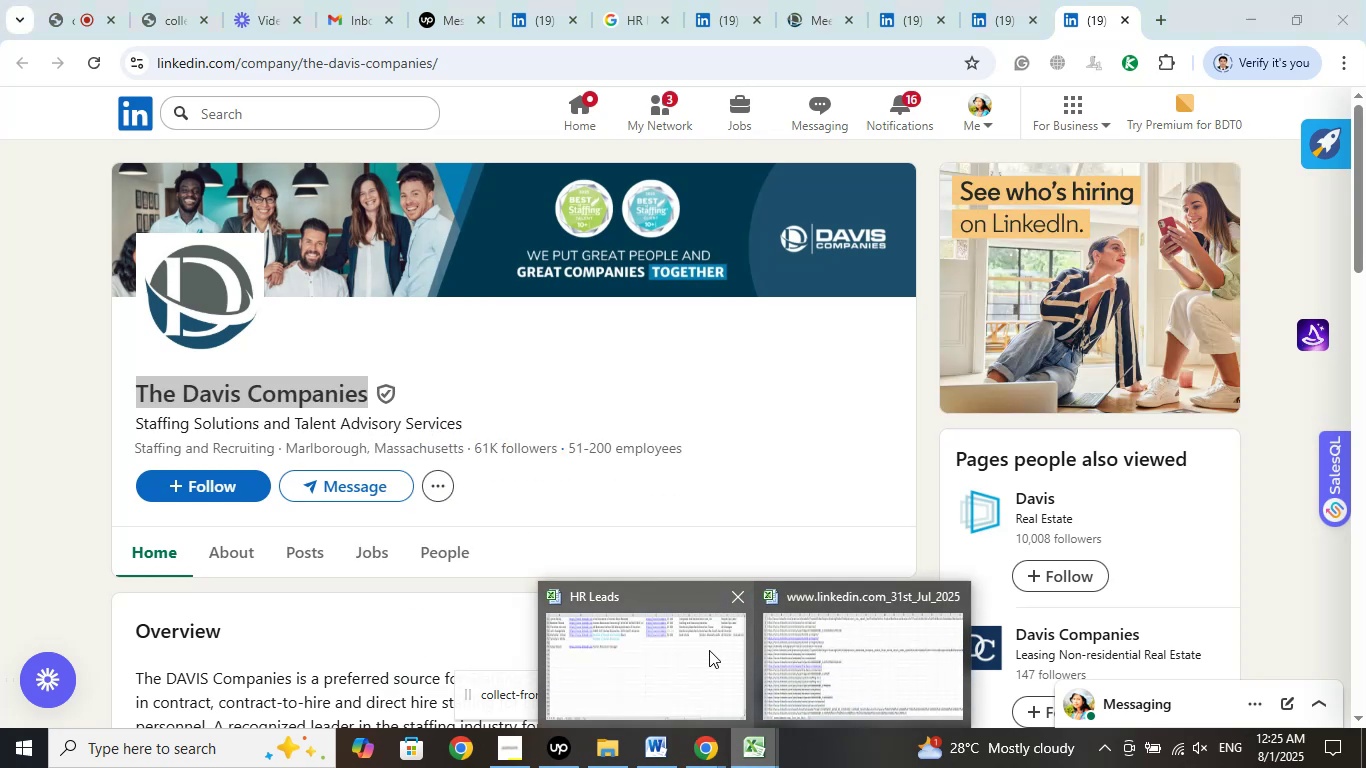 
left_click([709, 650])
 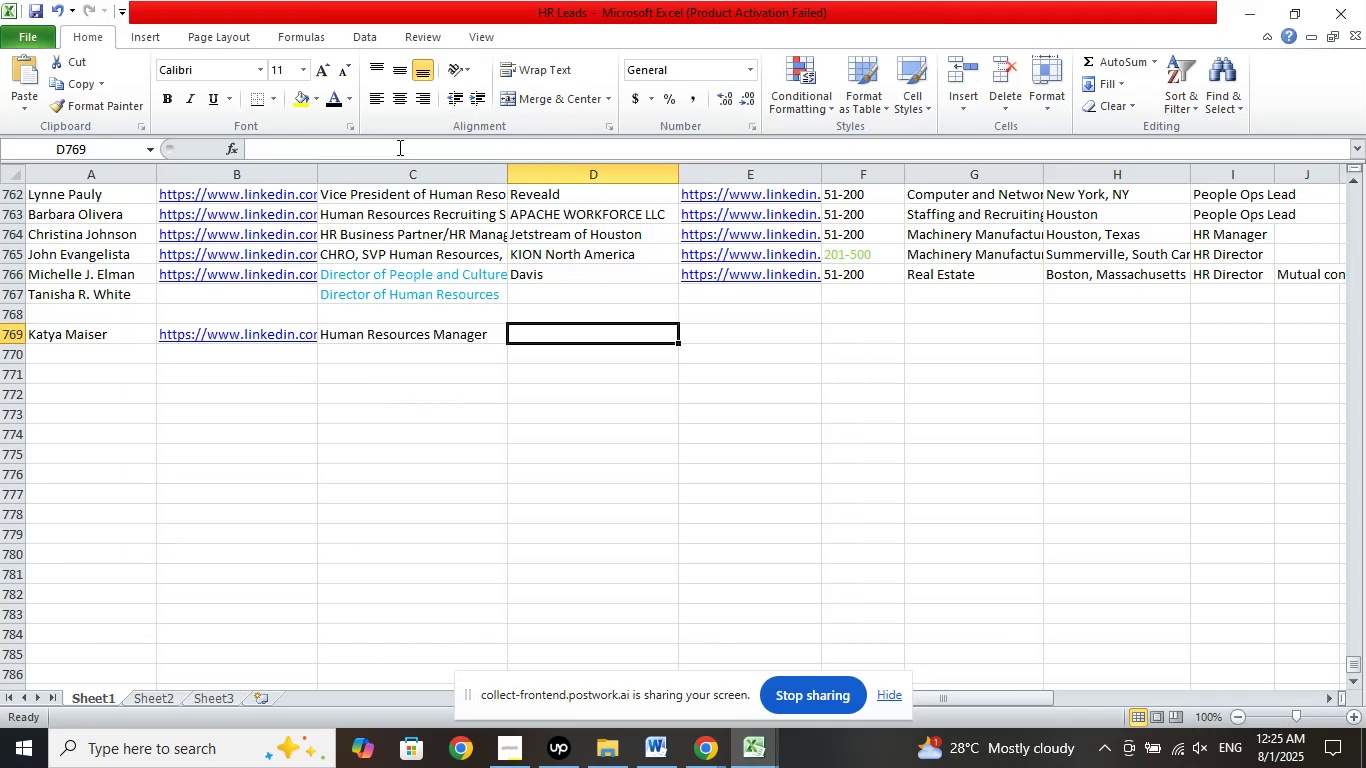 
left_click([398, 147])
 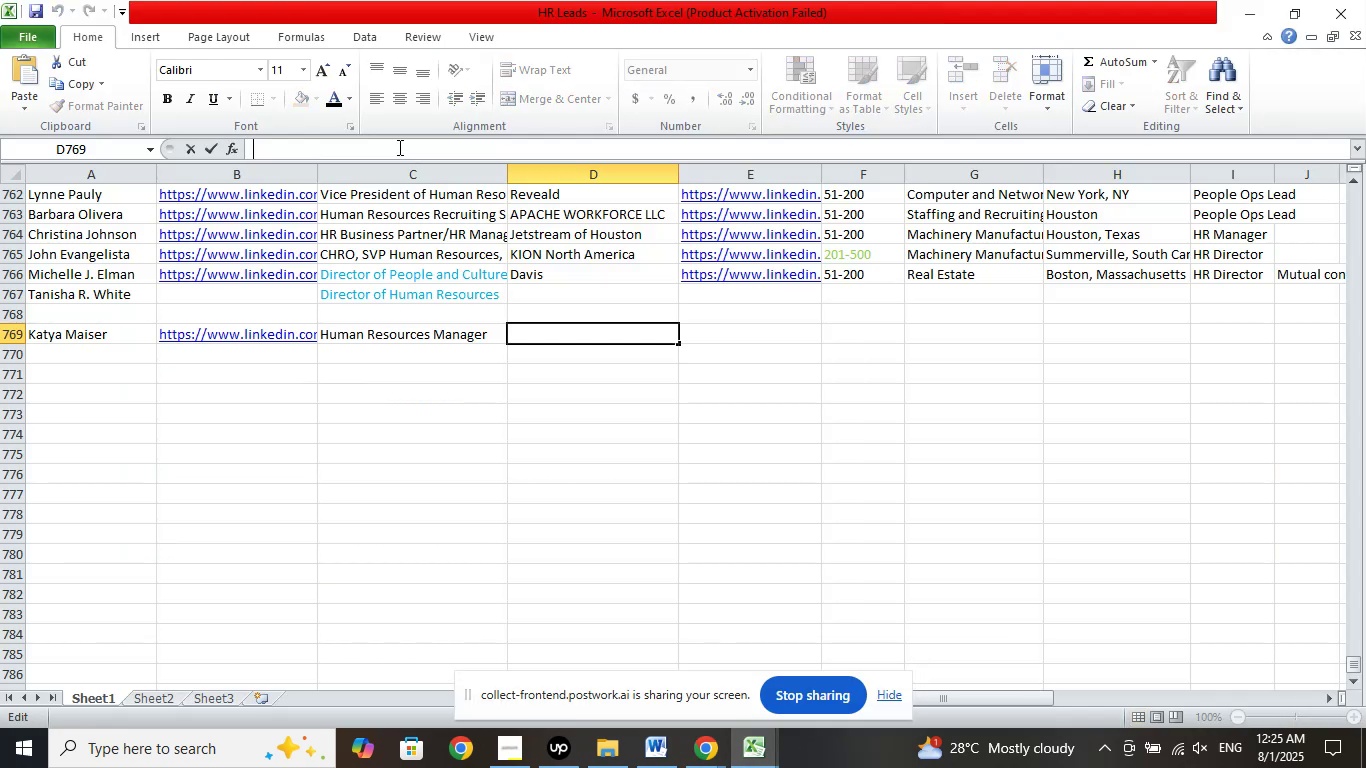 
right_click([398, 147])
 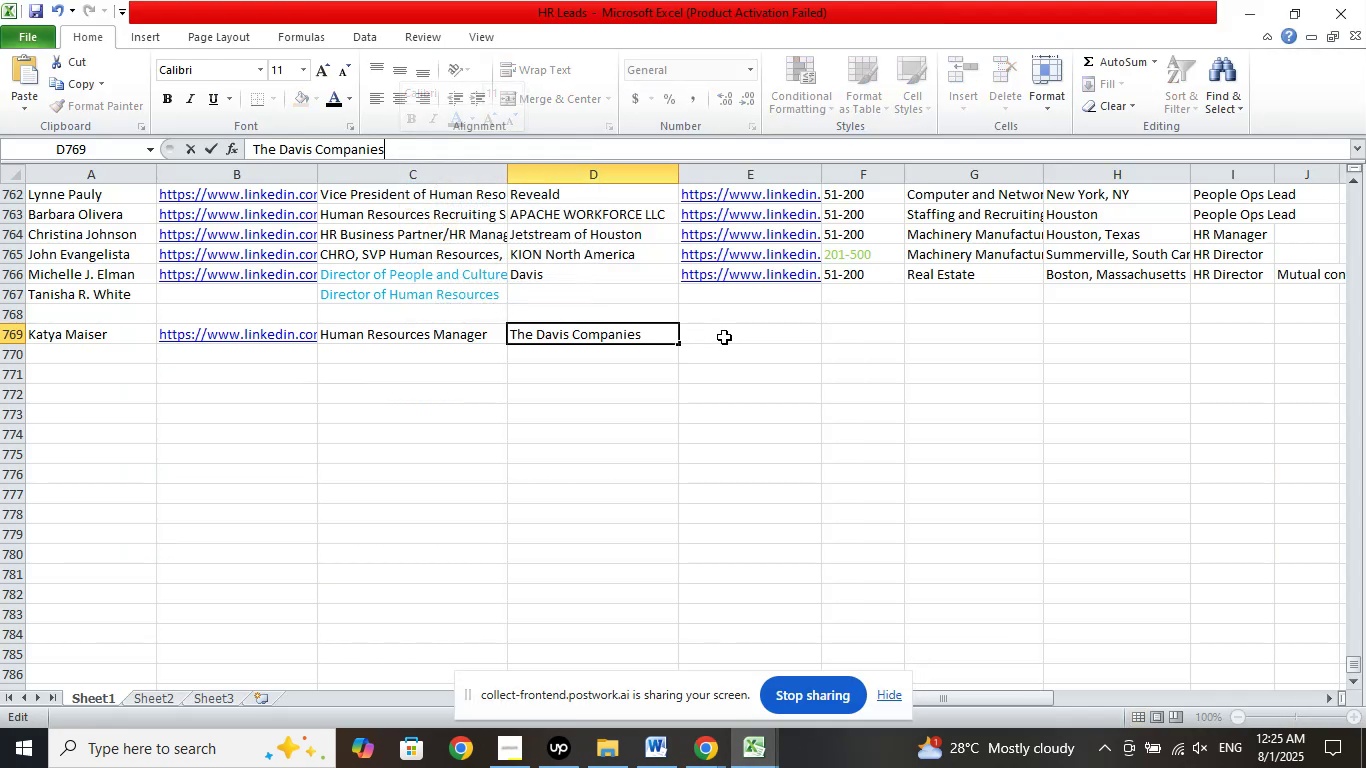 
left_click([740, 346])
 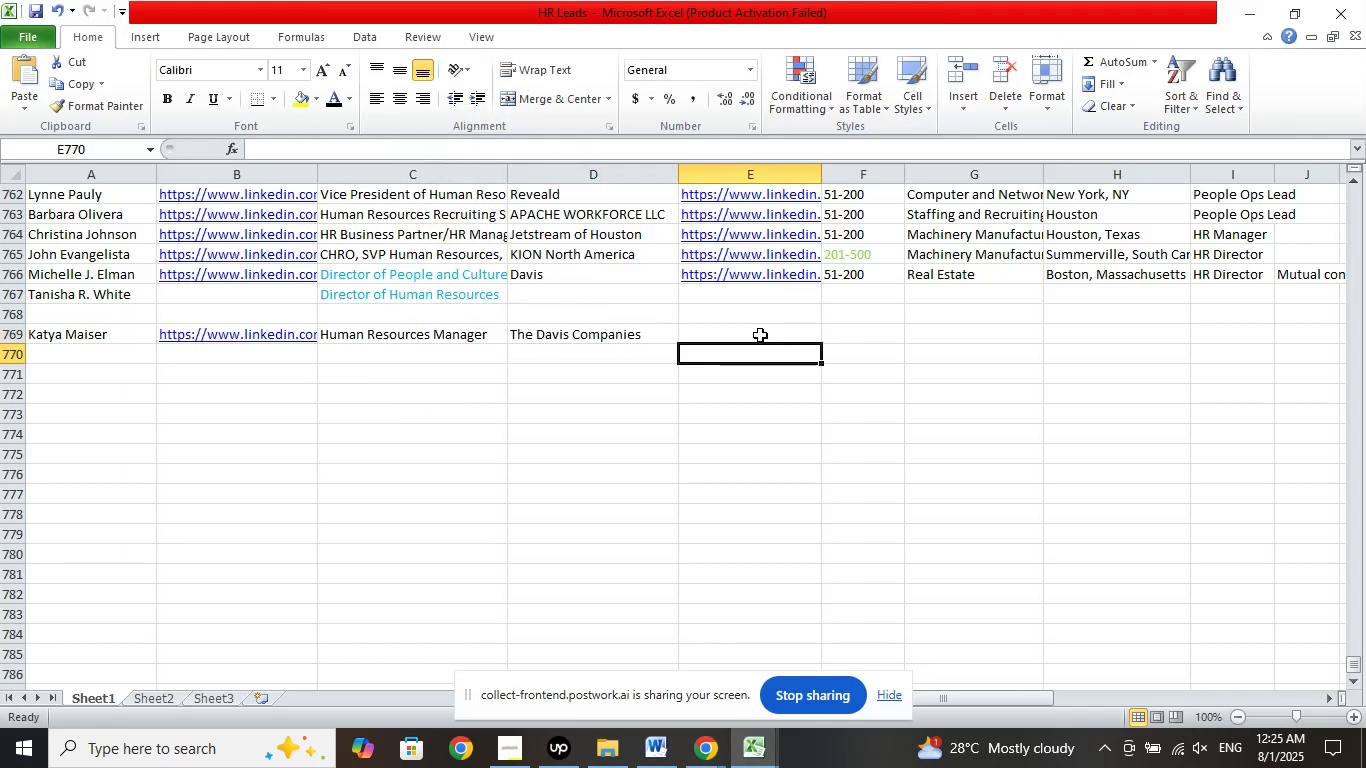 
left_click([760, 335])
 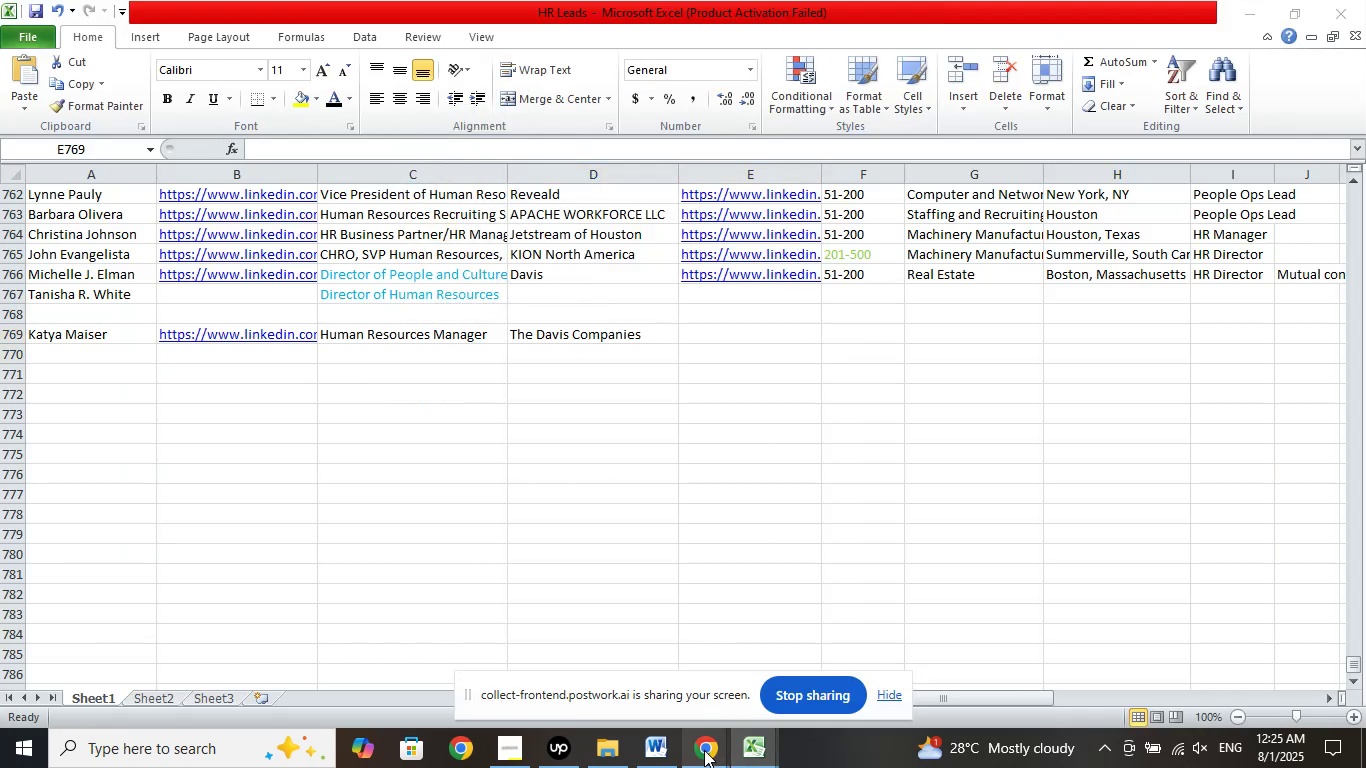 
double_click([629, 681])
 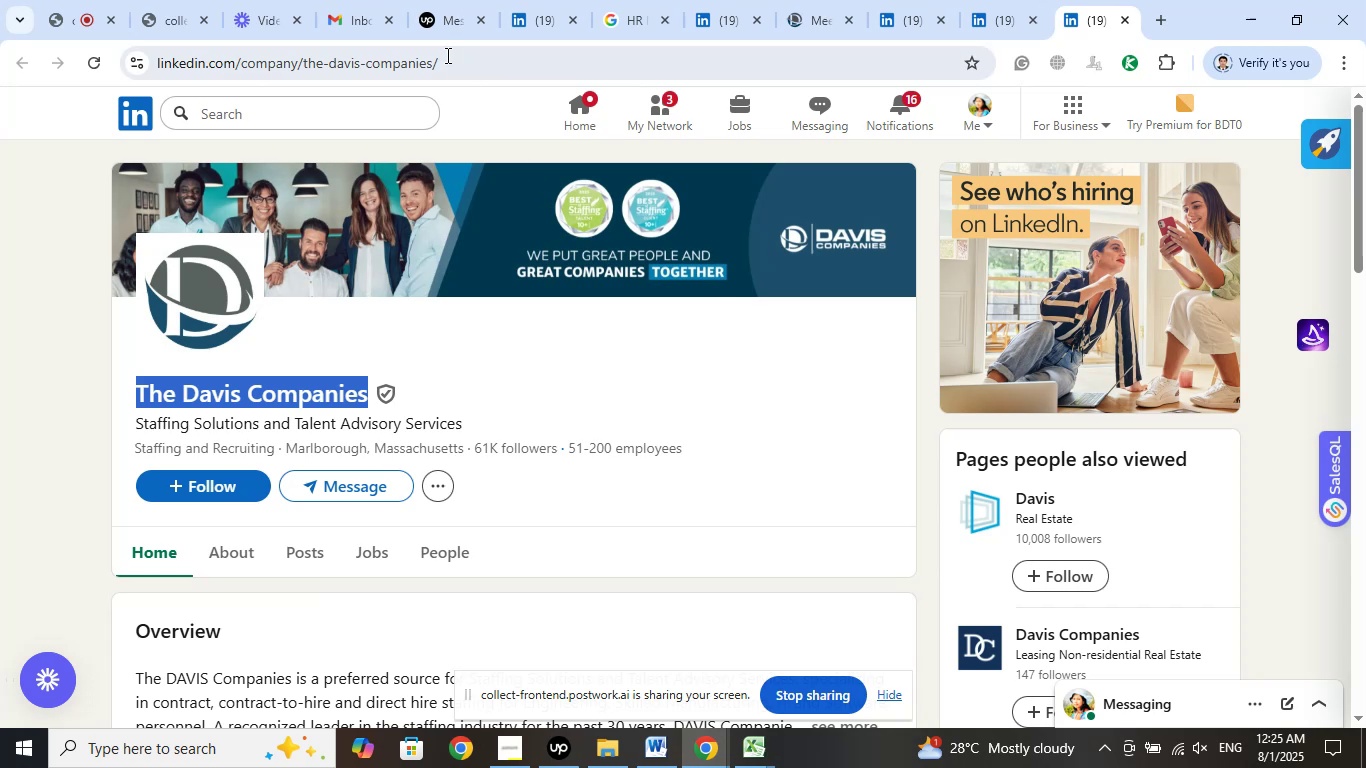 
left_click([446, 55])
 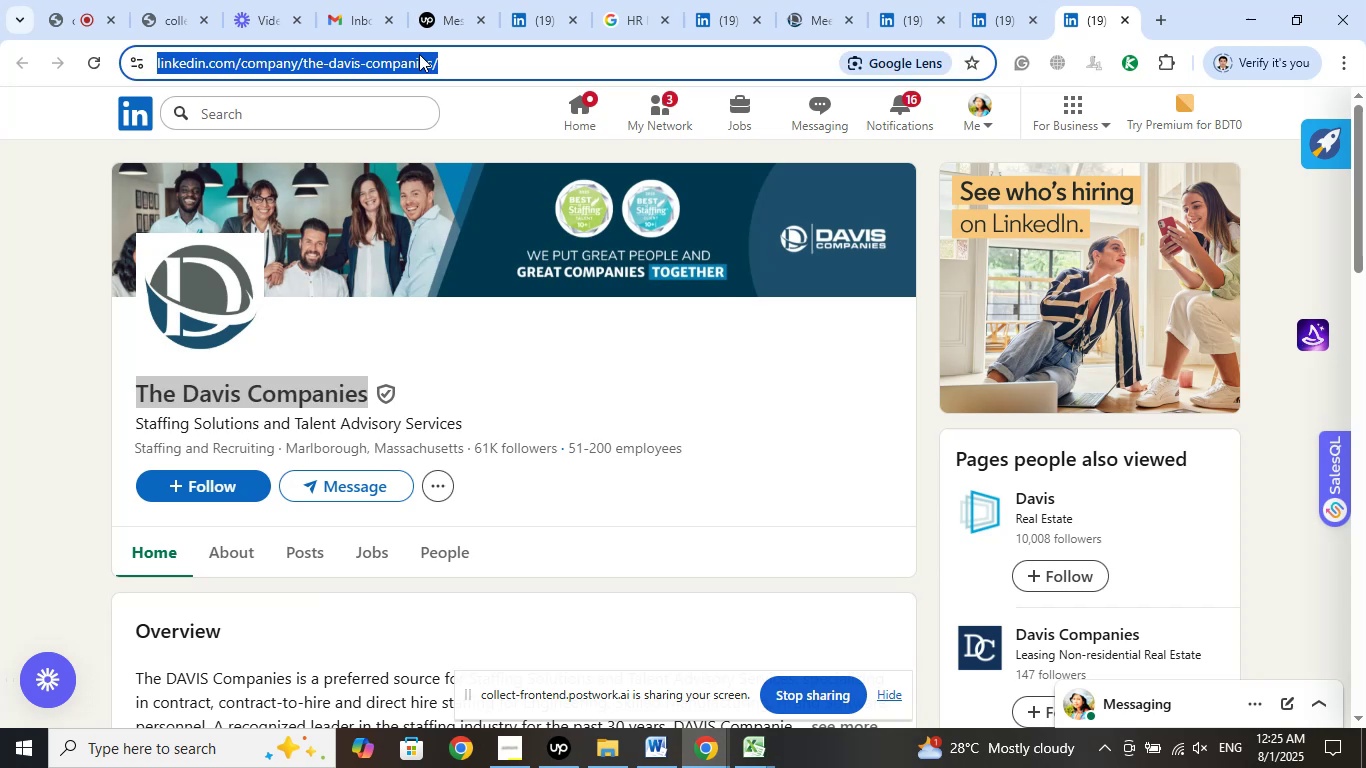 
right_click([419, 54])
 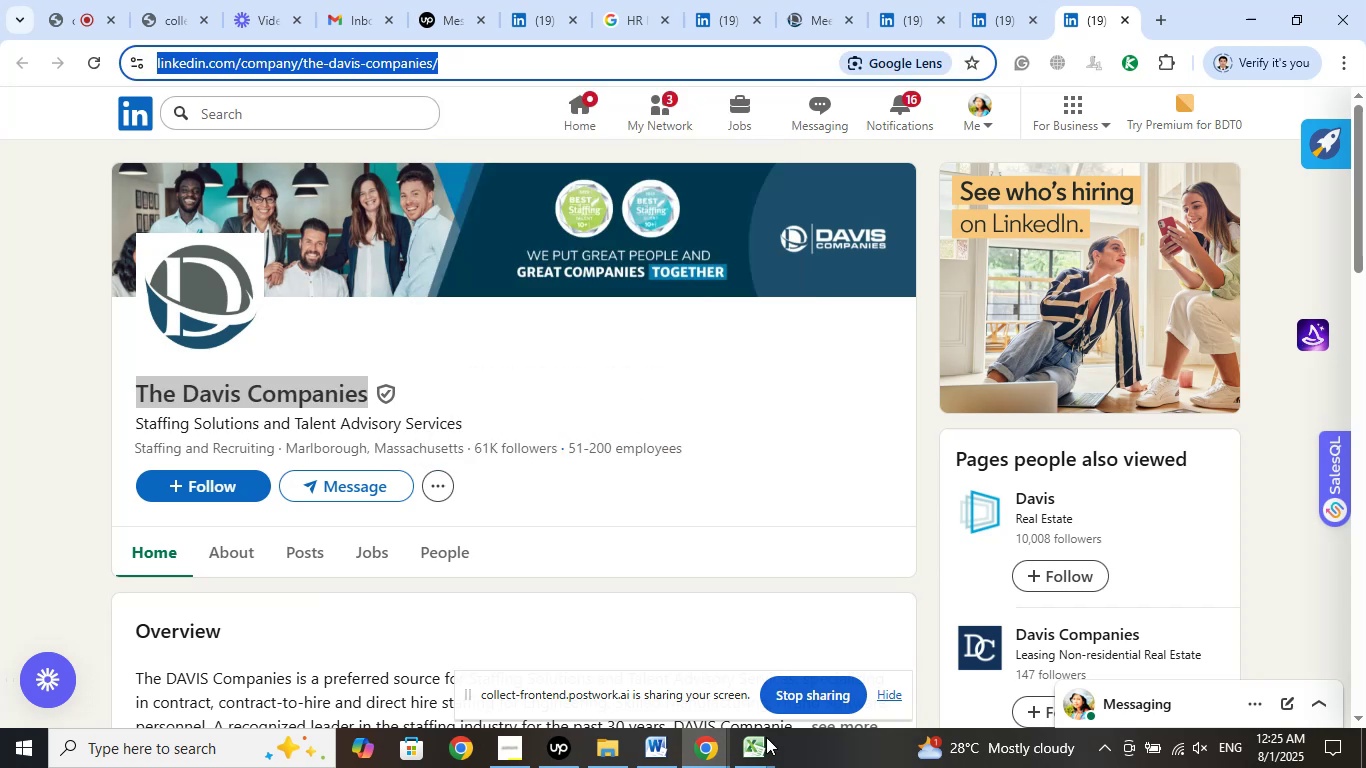 
left_click([757, 759])
 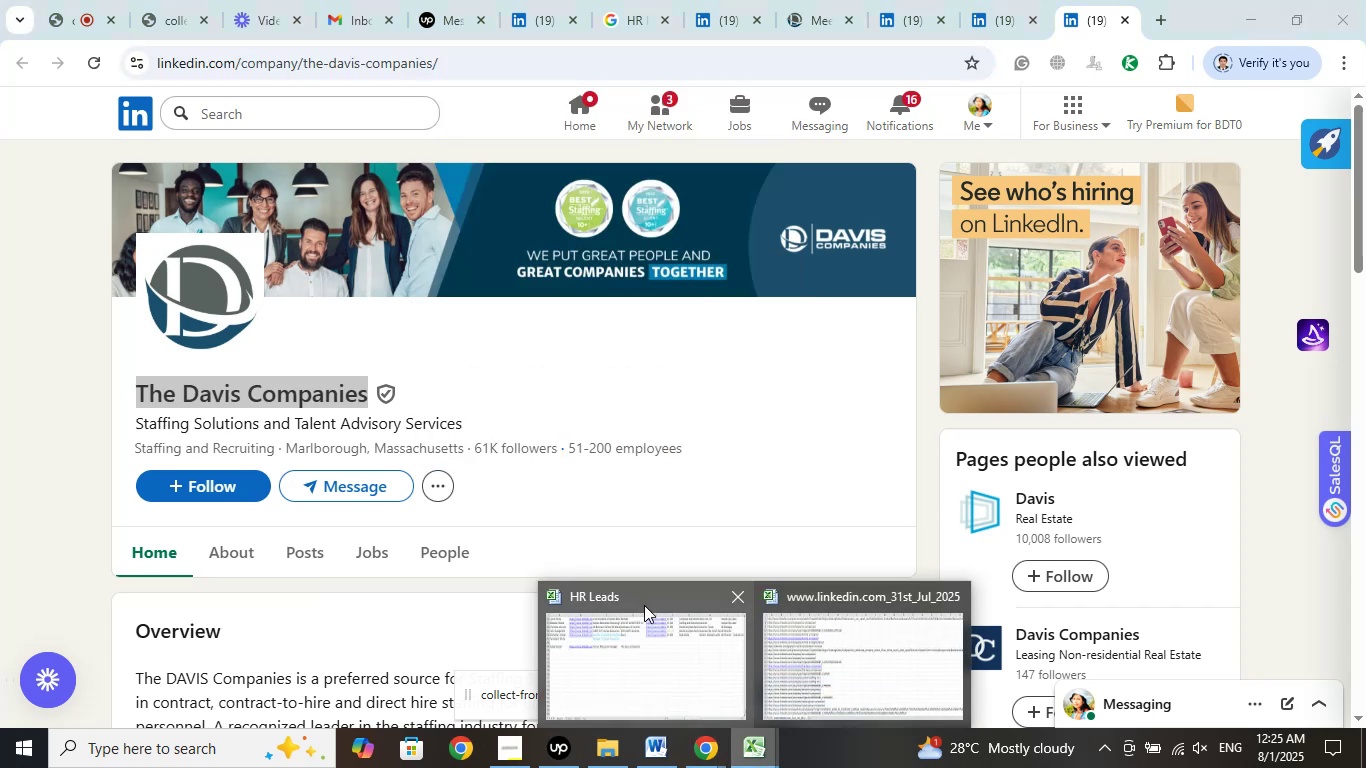 
left_click([644, 606])
 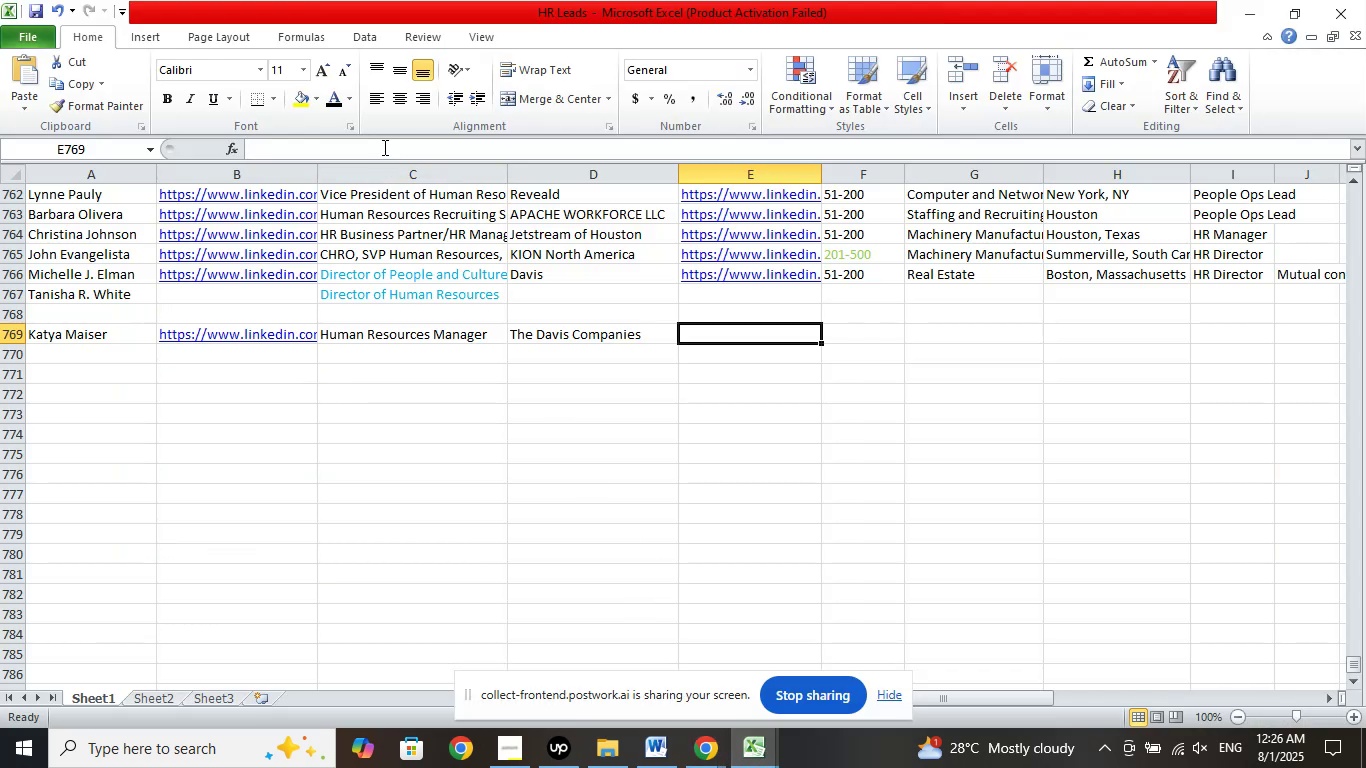 
left_click([383, 147])
 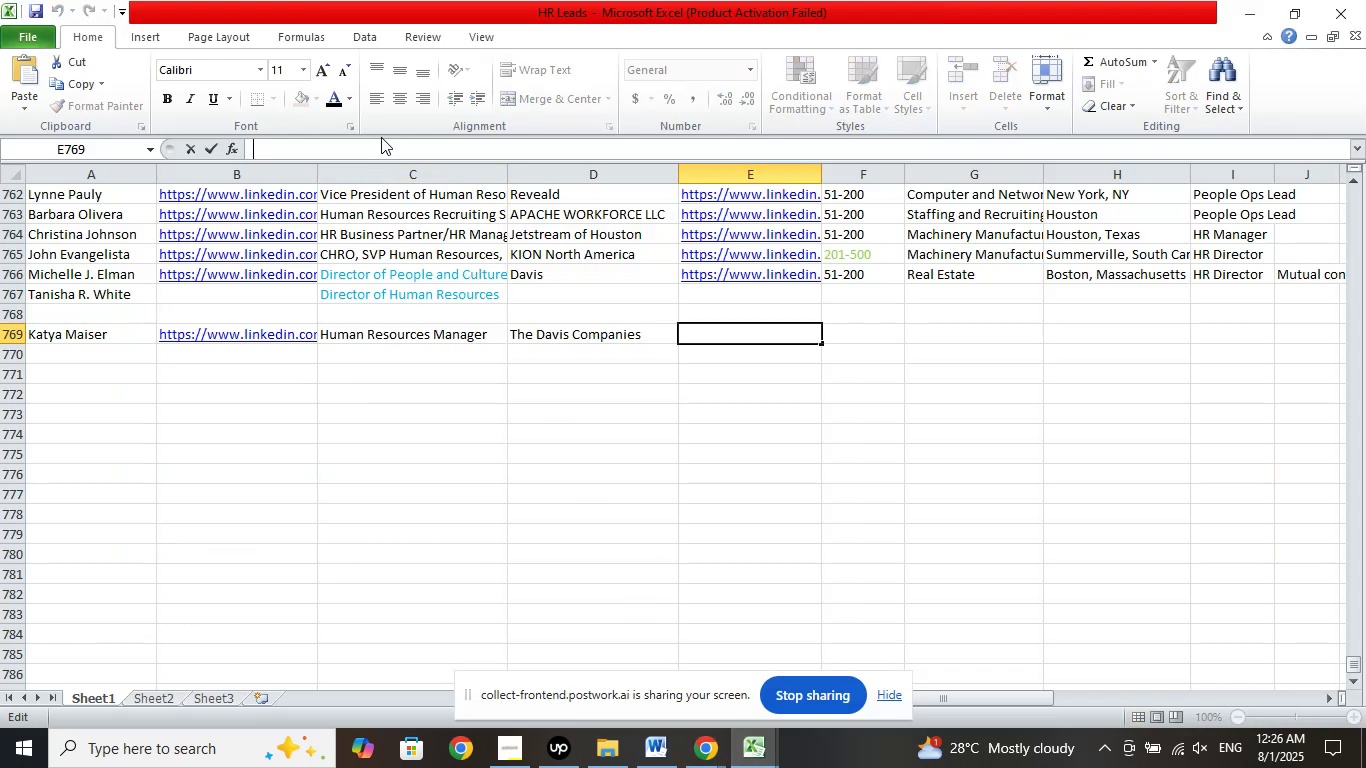 
right_click([381, 137])
 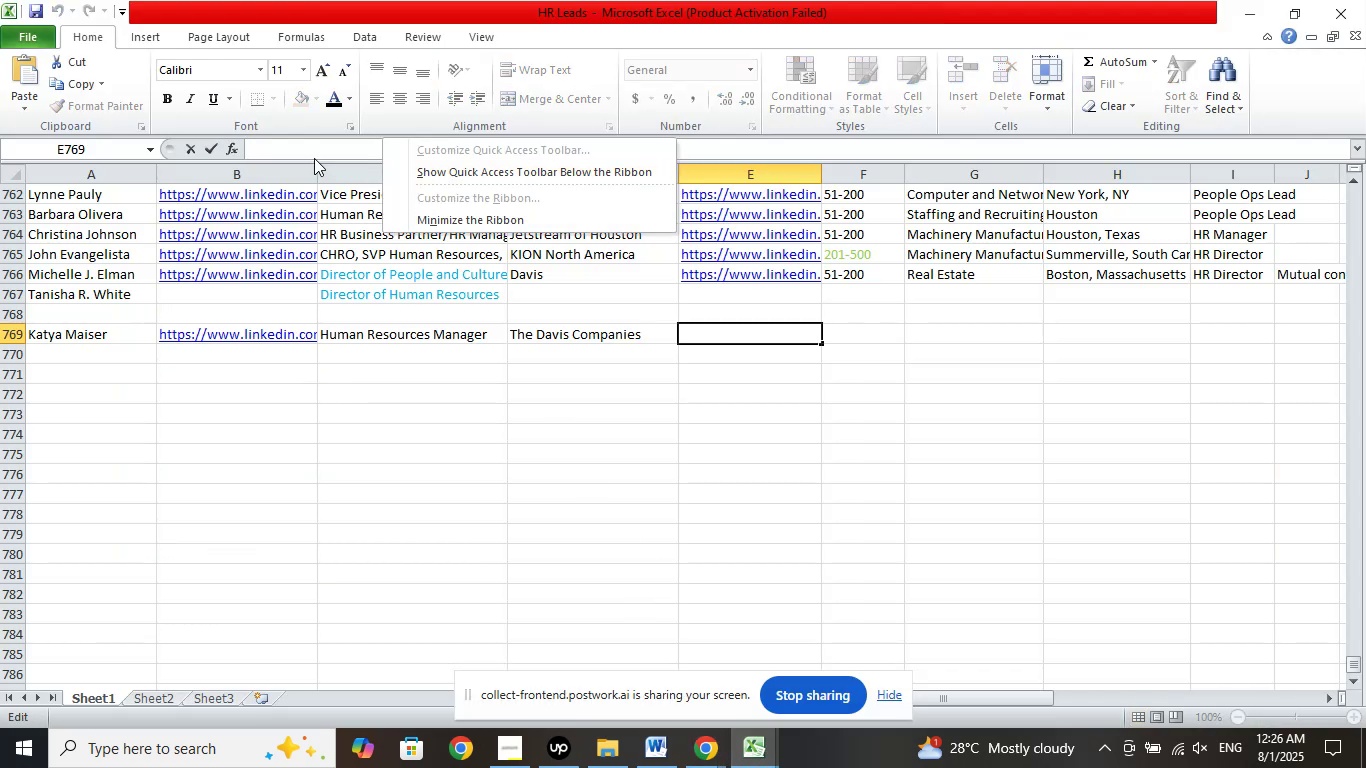 
left_click([308, 145])
 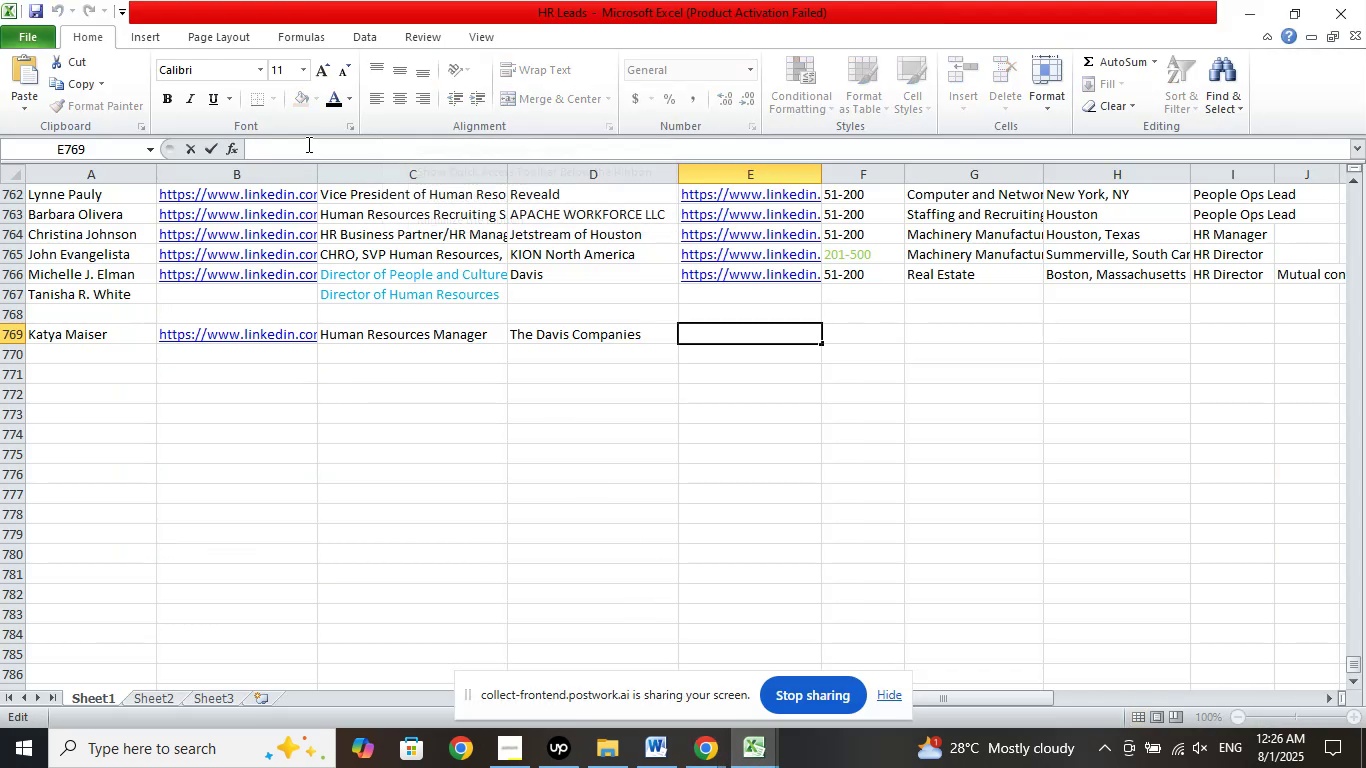 
right_click([307, 144])
 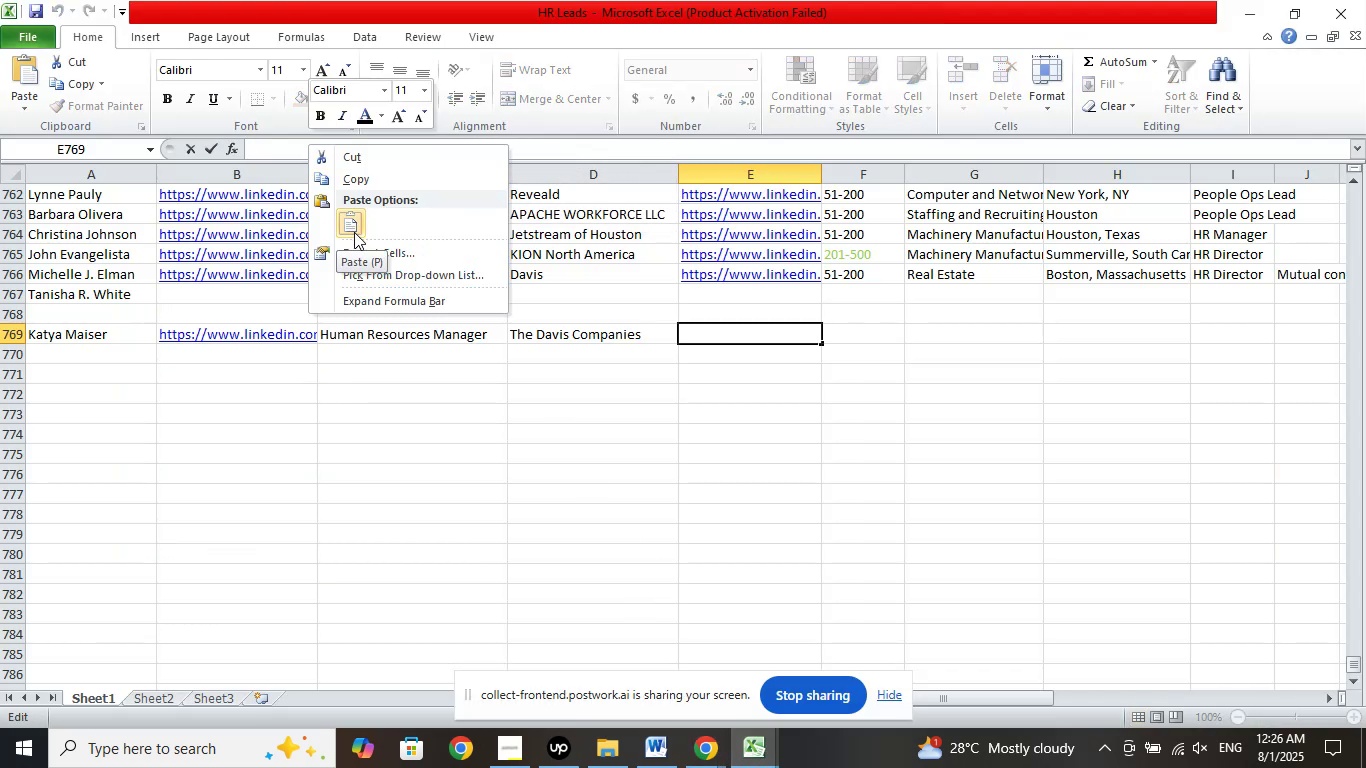 
left_click([354, 230])
 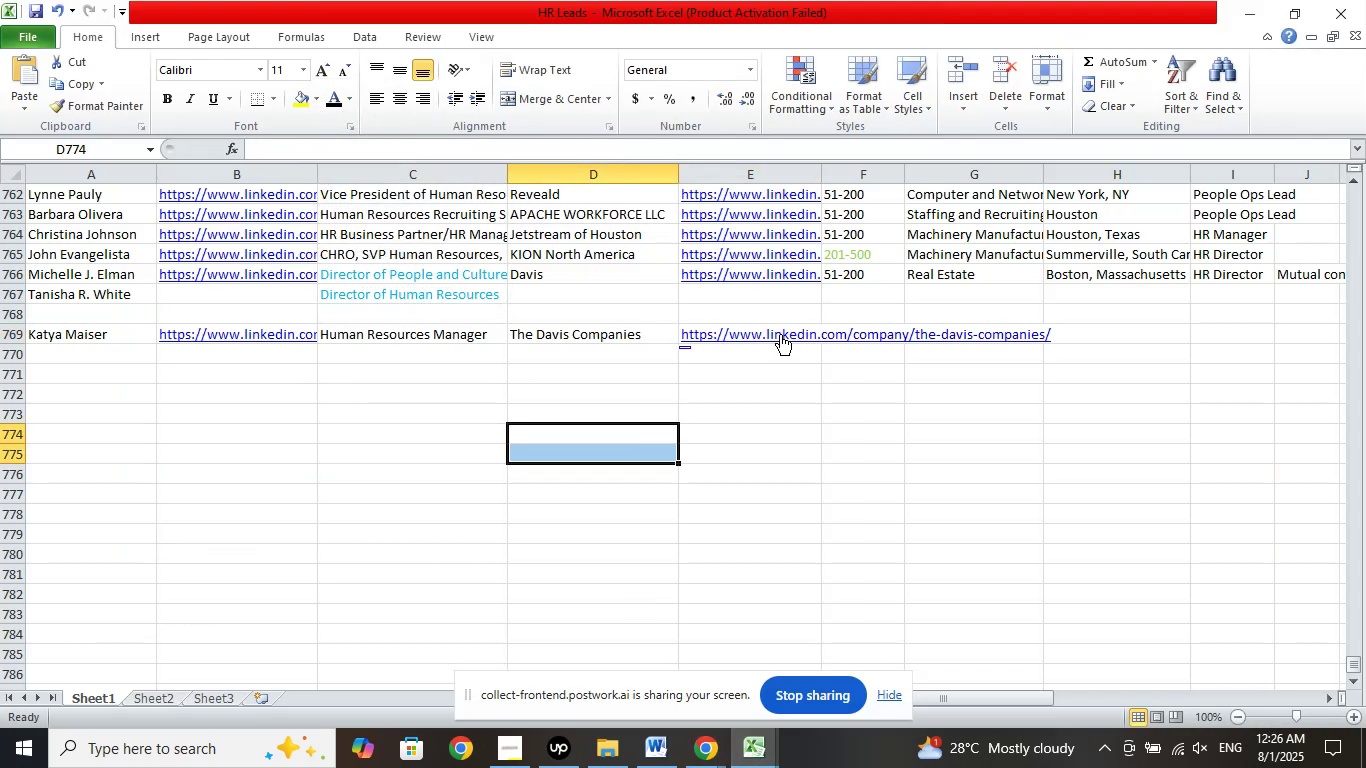 
left_click([754, 373])
 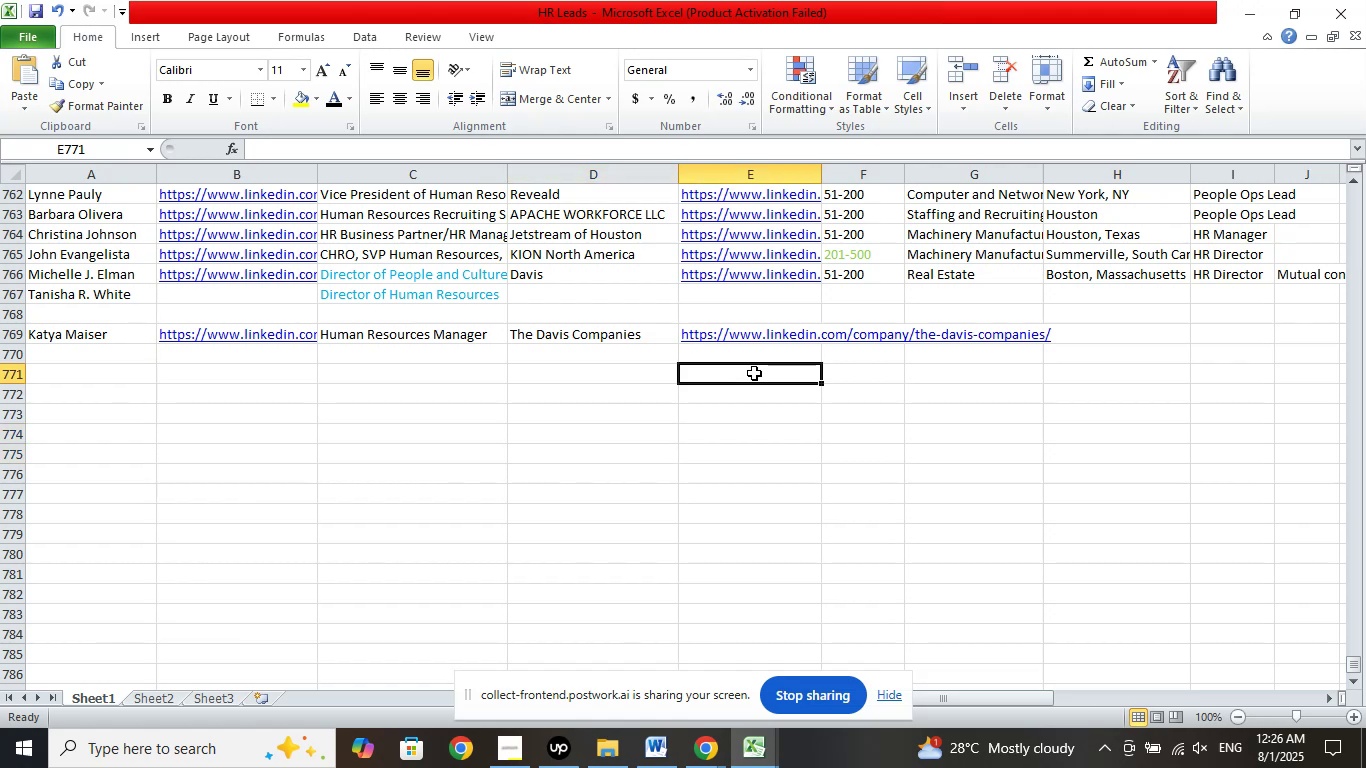 
key(ArrowUp)
 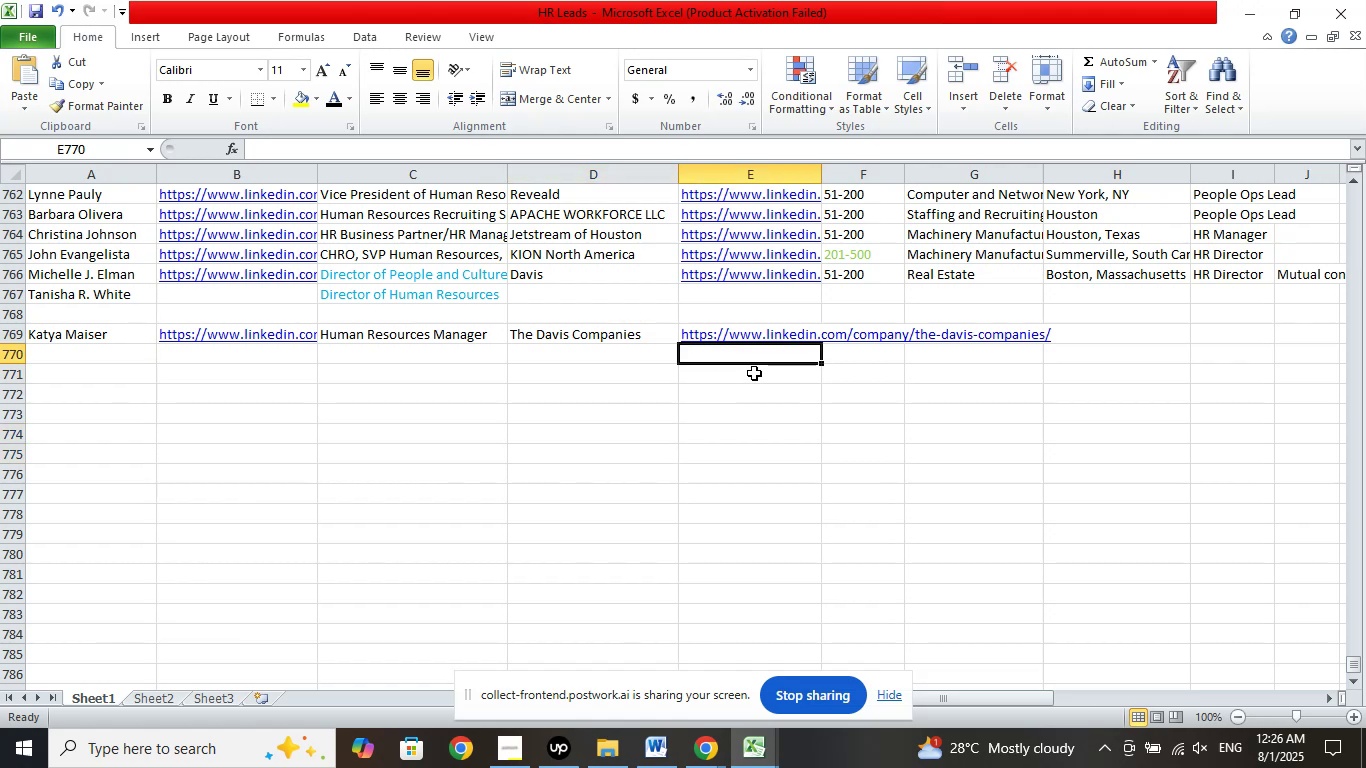 
key(ArrowUp)
 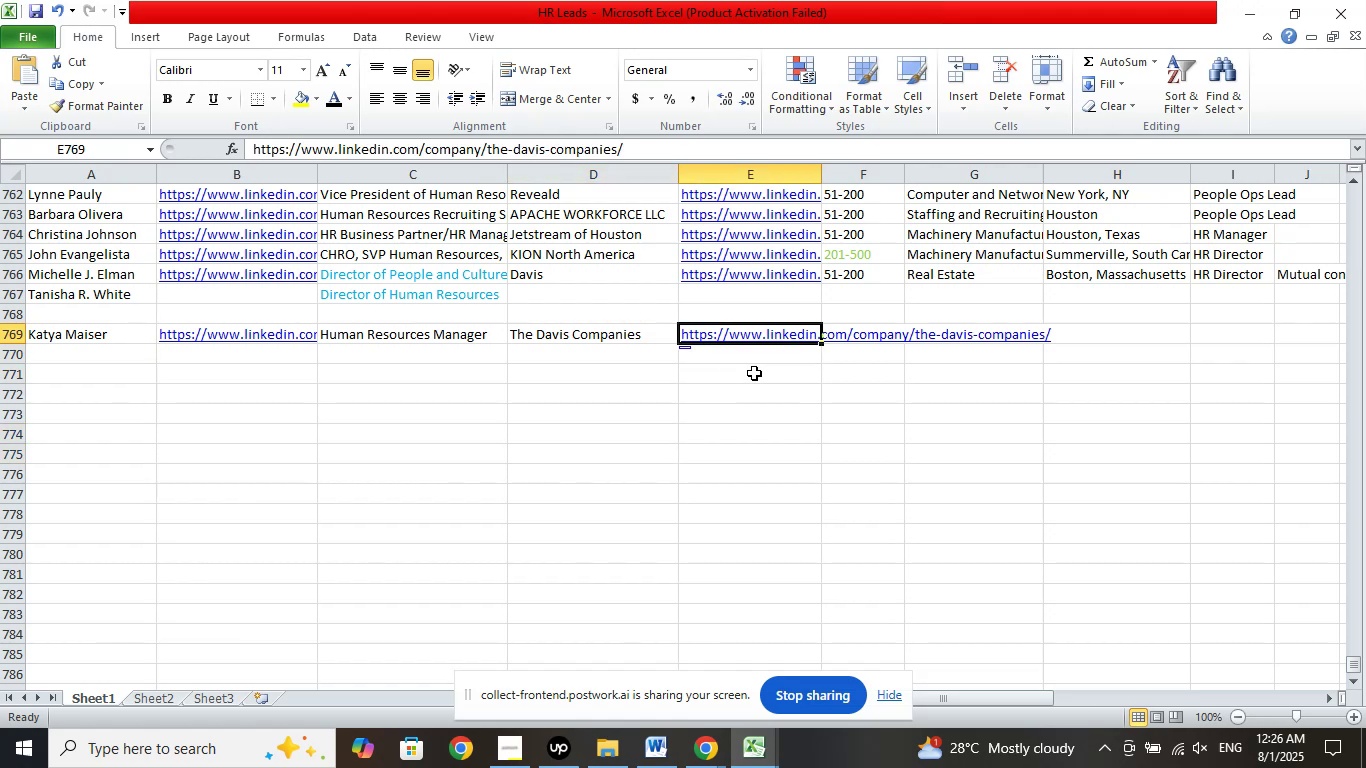 
key(ArrowUp)
 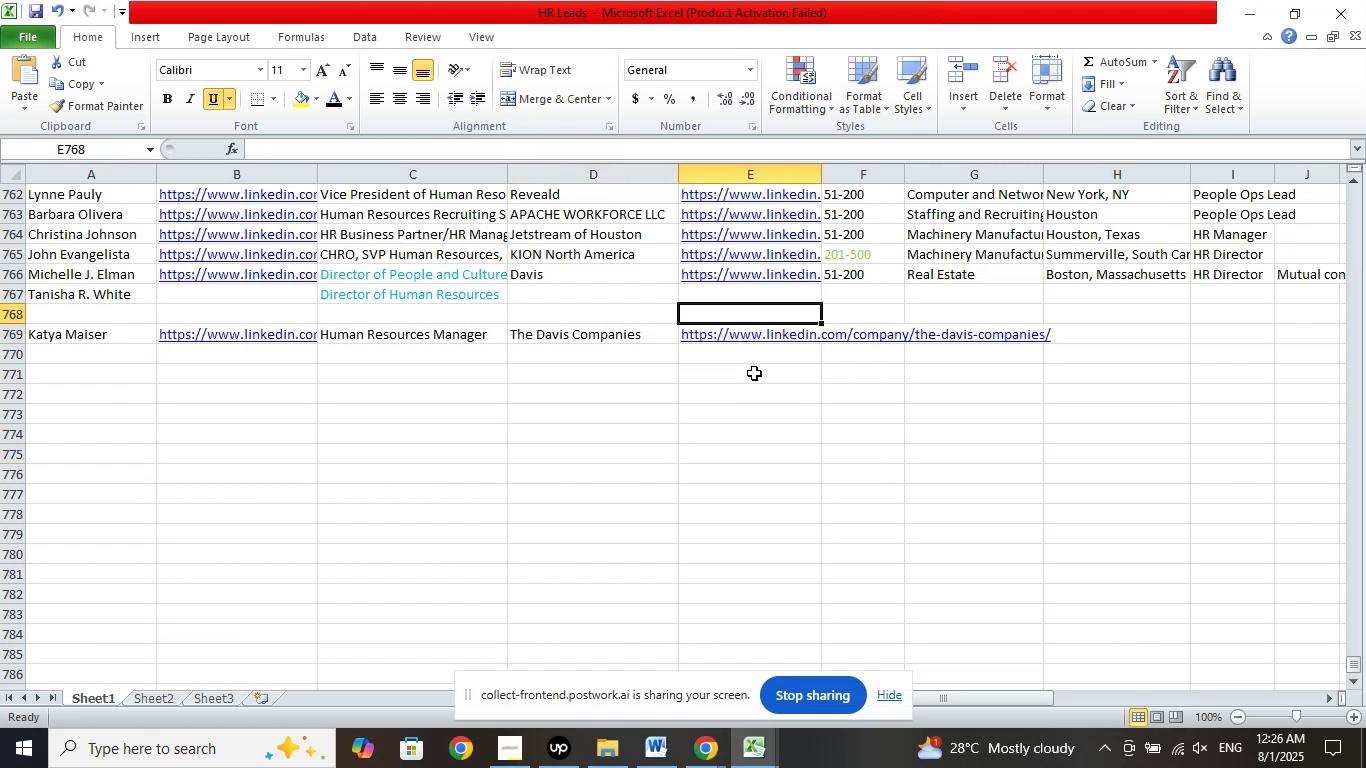 
key(ArrowUp)
 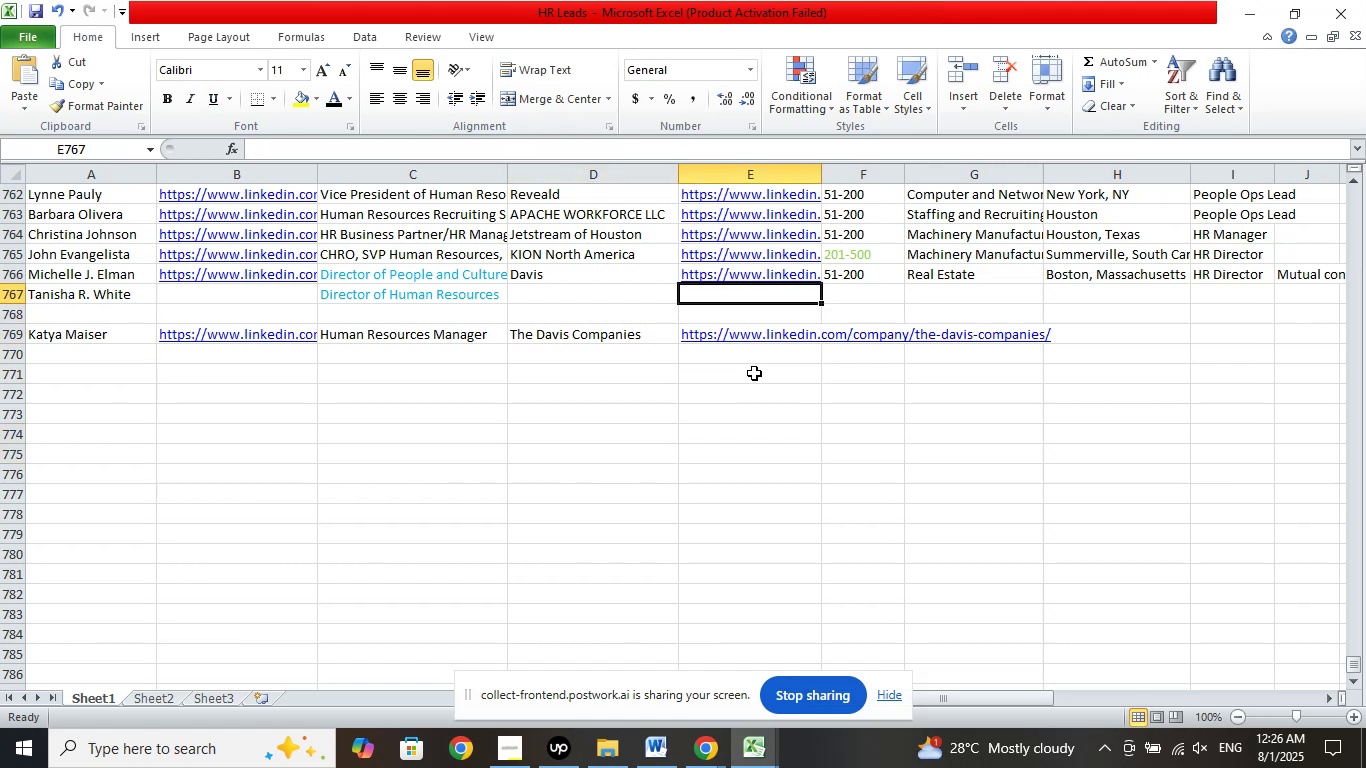 
key(ArrowUp)
 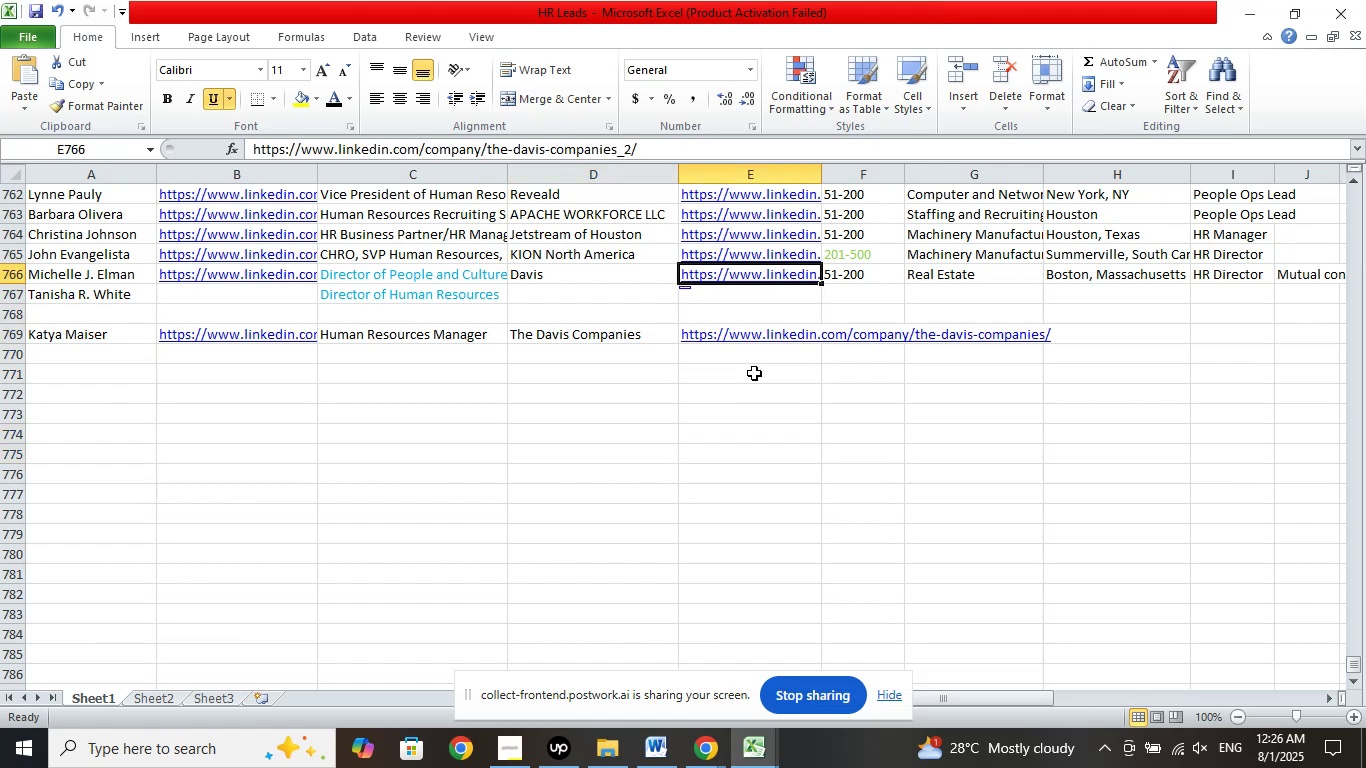 
key(ArrowDown)
 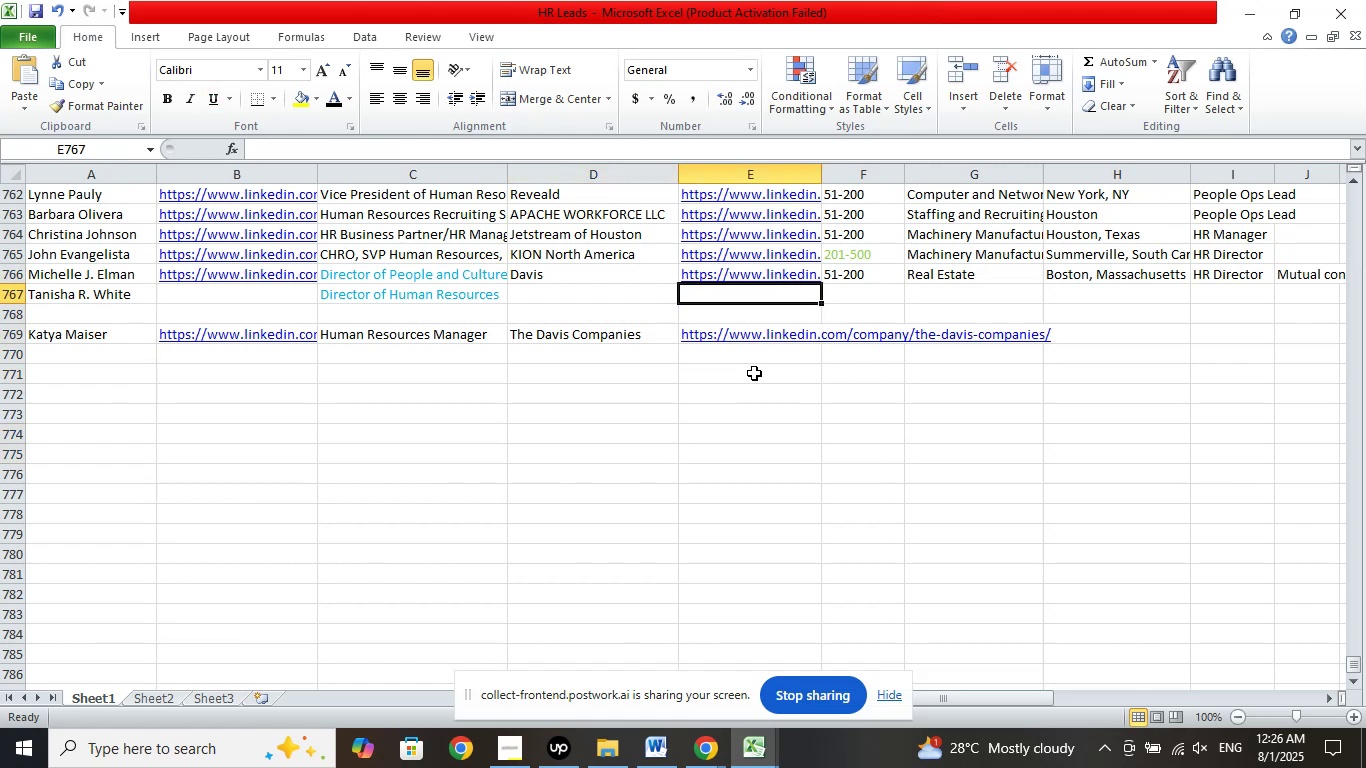 
key(ArrowDown)
 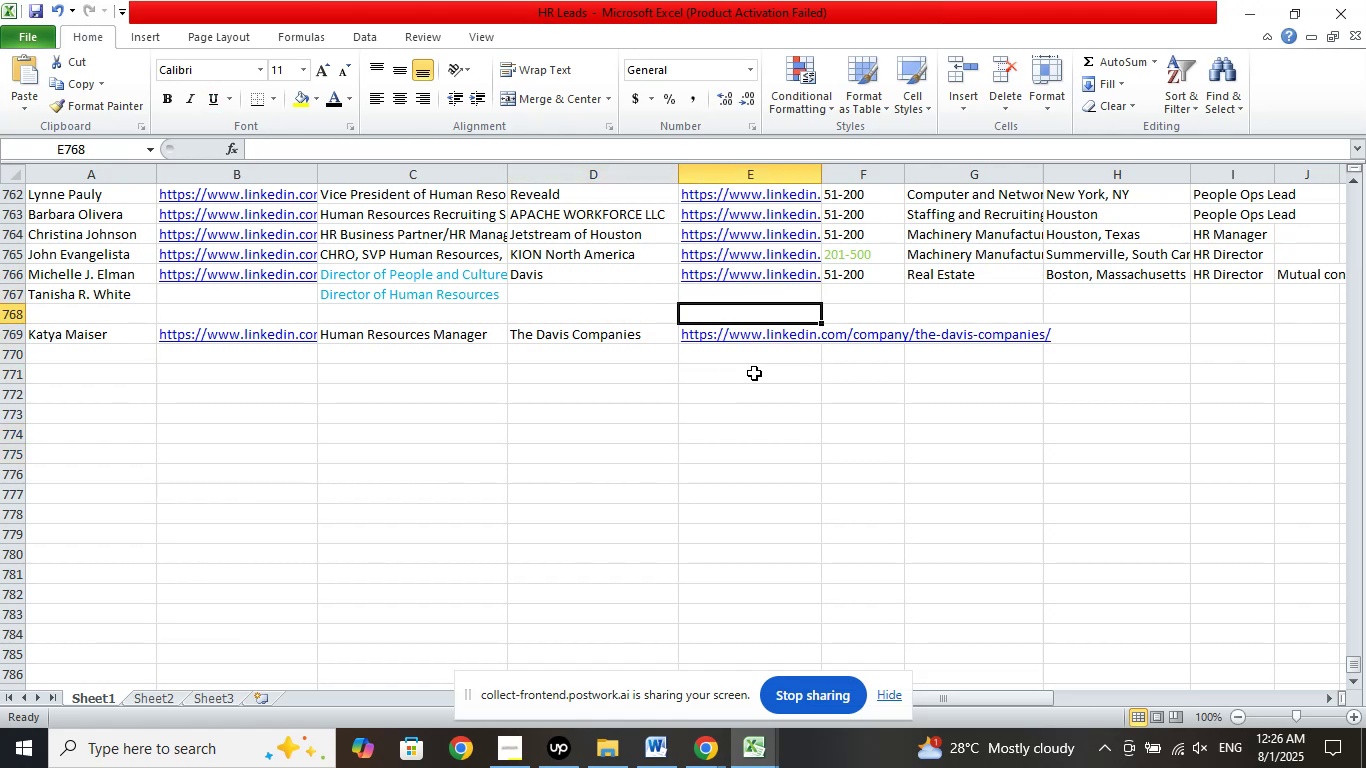 
key(ArrowDown)
 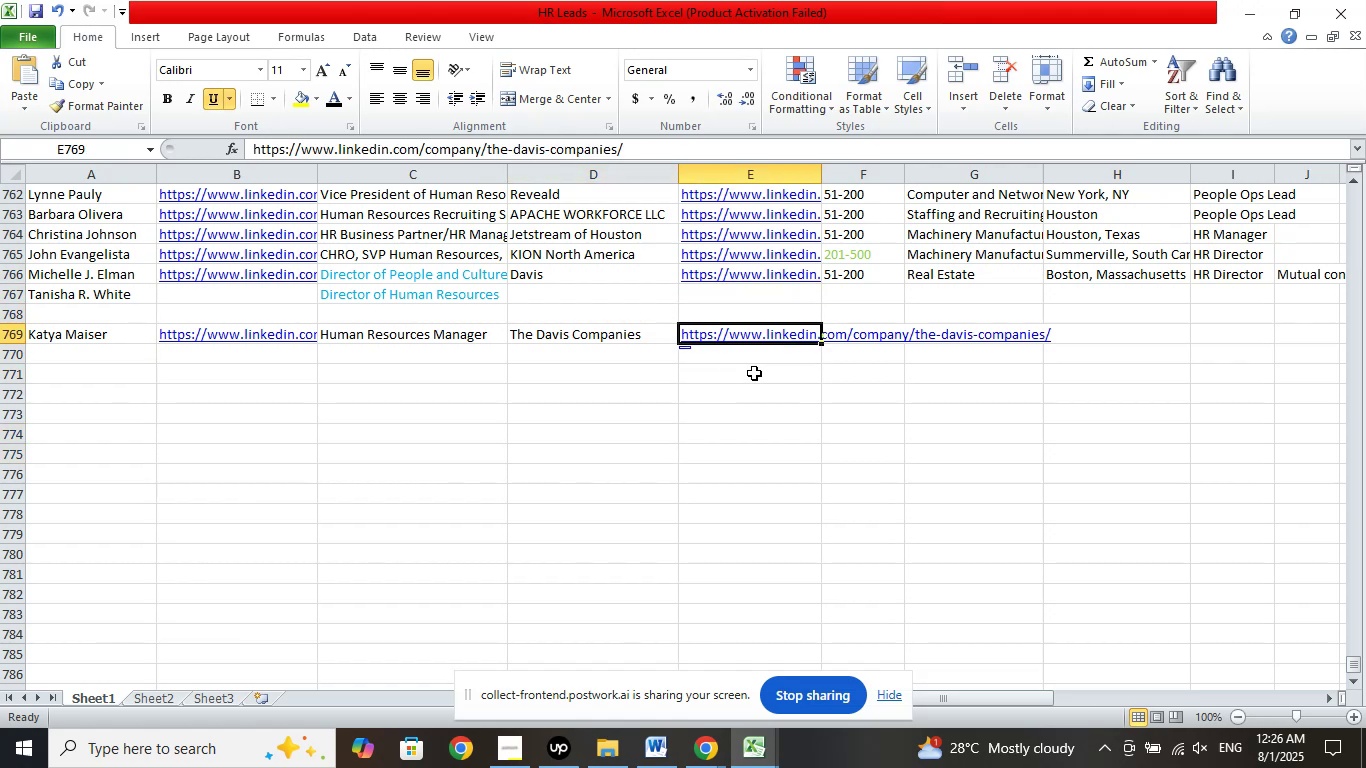 
key(ArrowDown)
 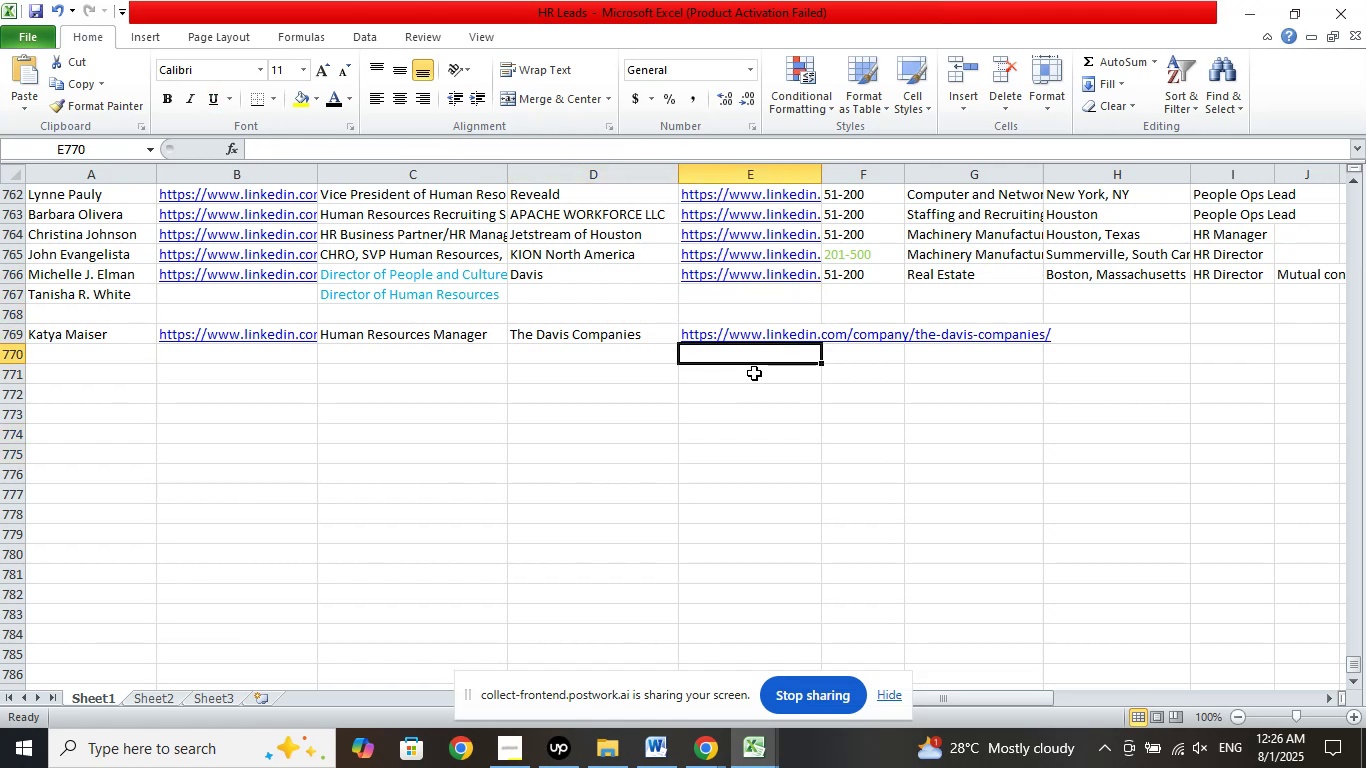 
key(ArrowRight)
 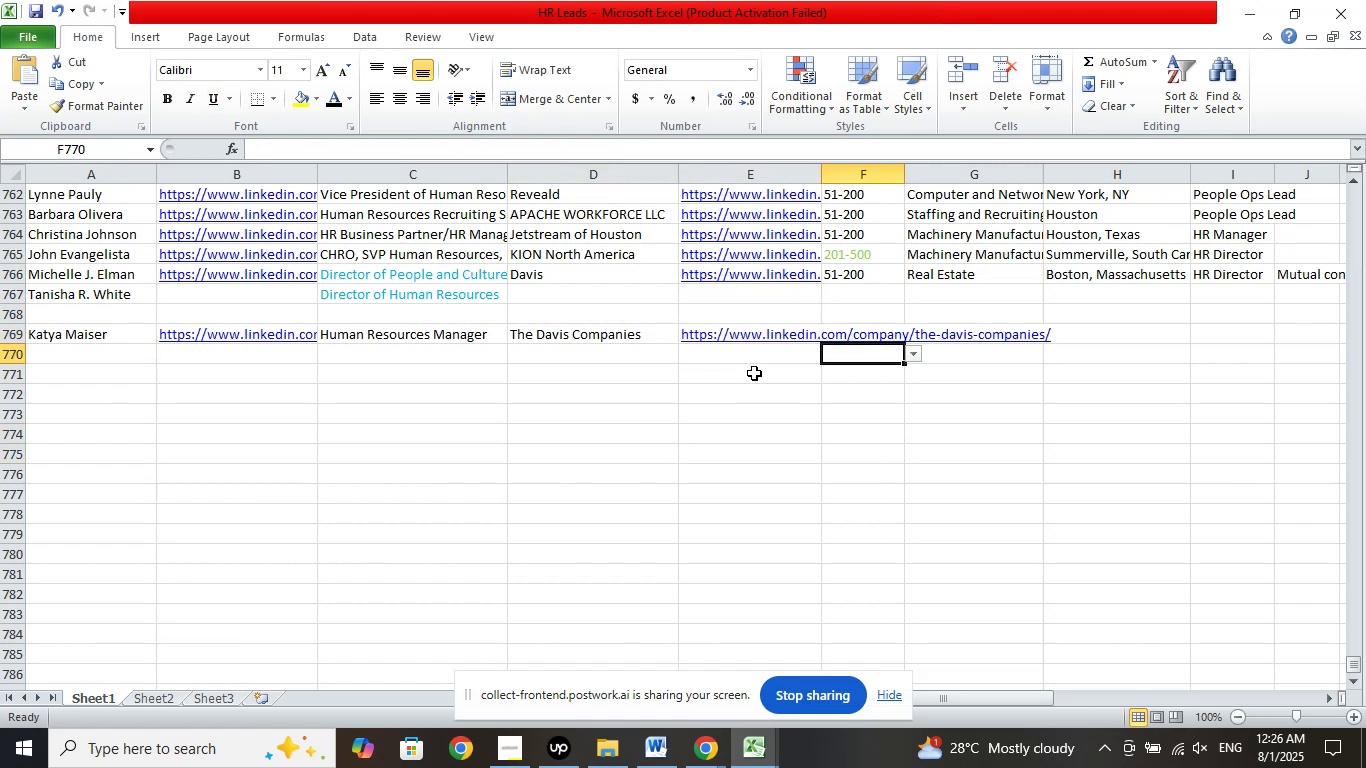 
key(ArrowUp)
 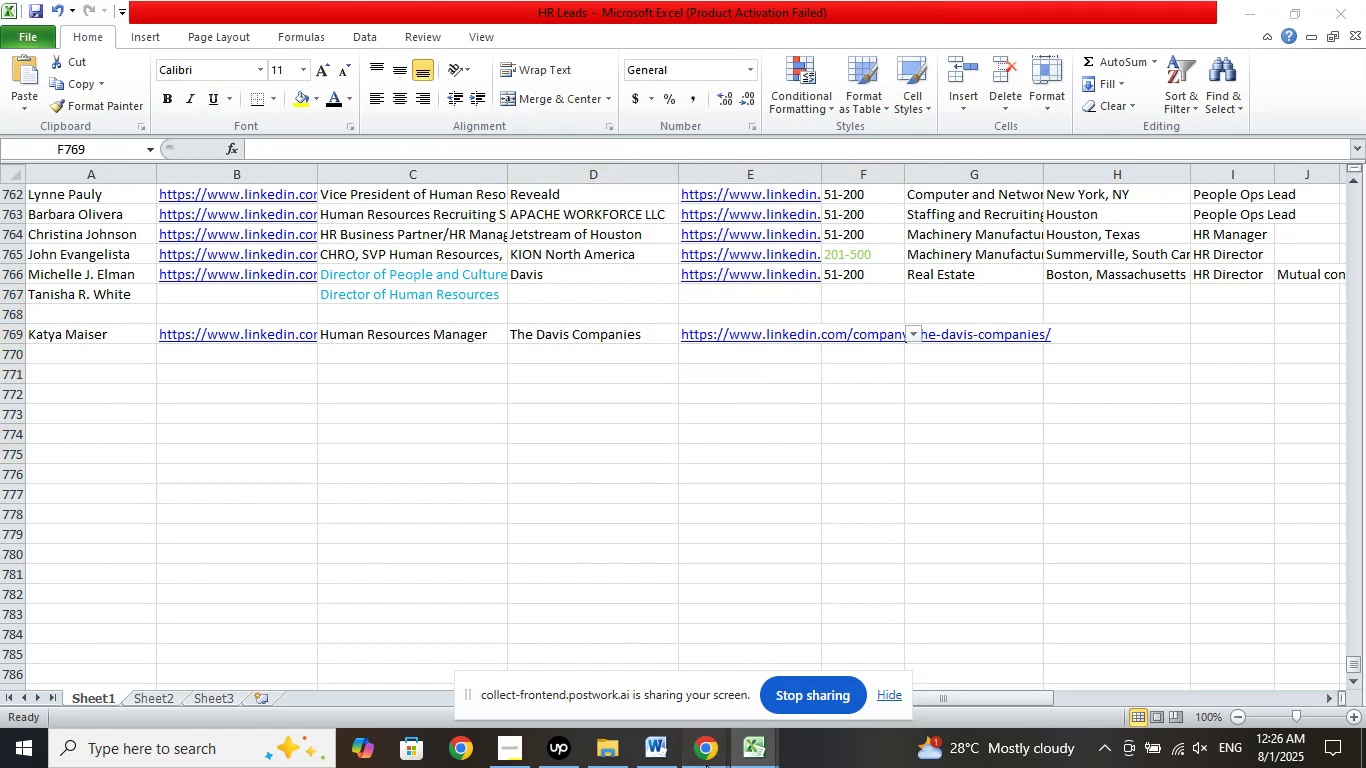 
double_click([632, 693])
 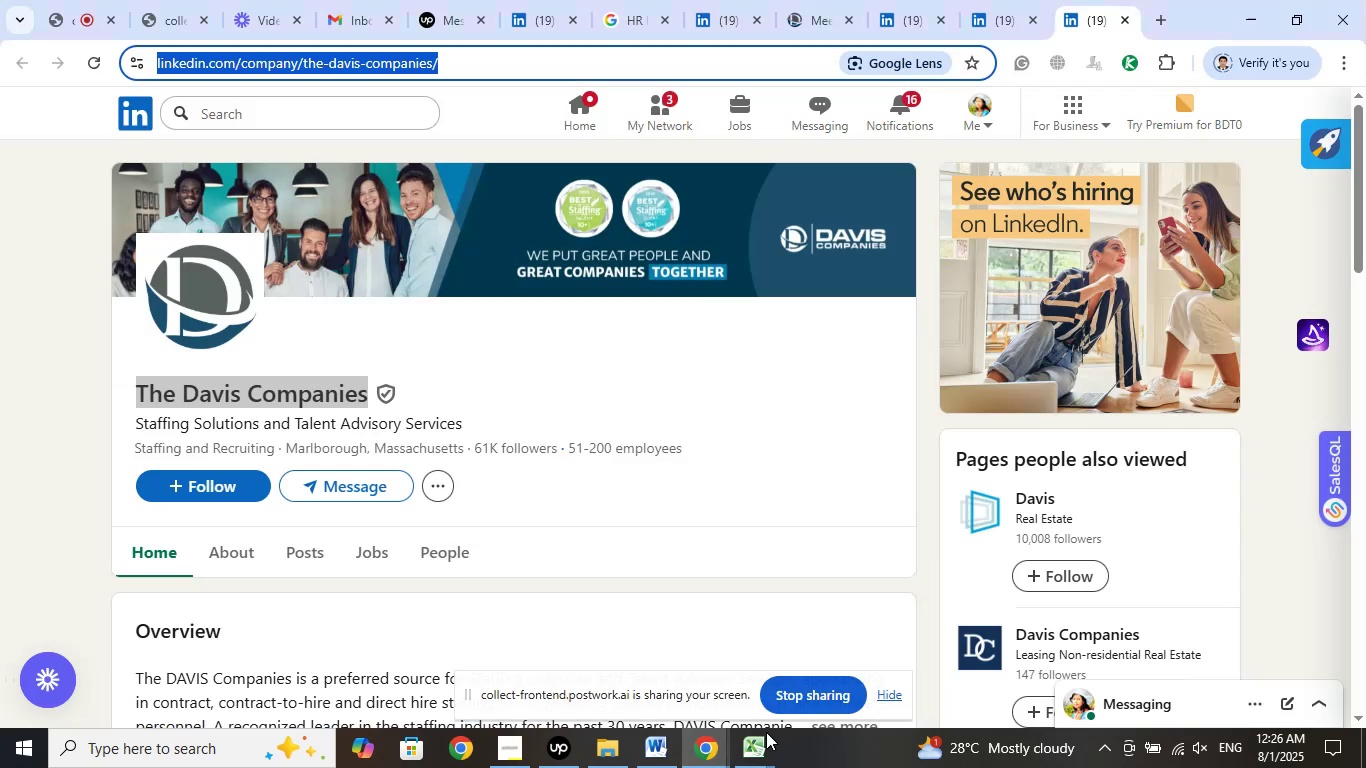 
left_click([754, 745])
 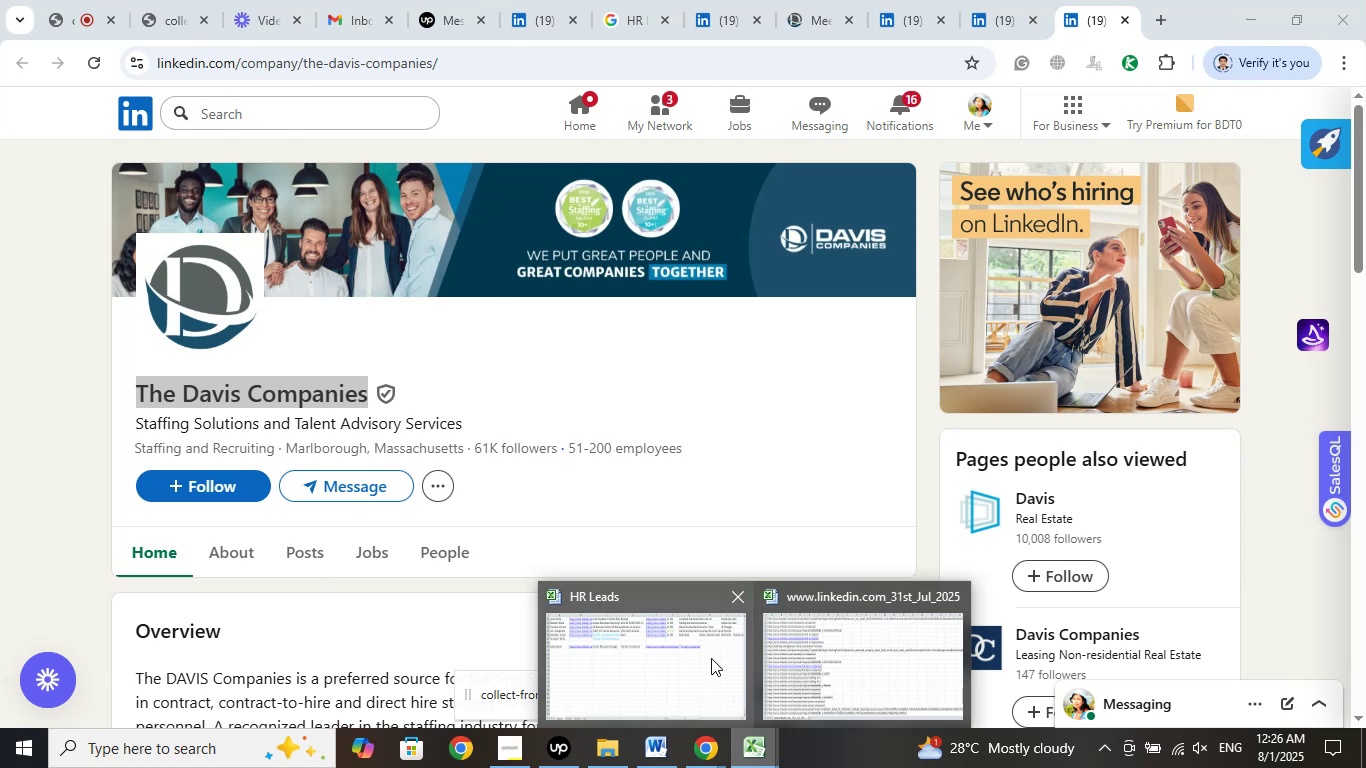 
left_click([710, 657])
 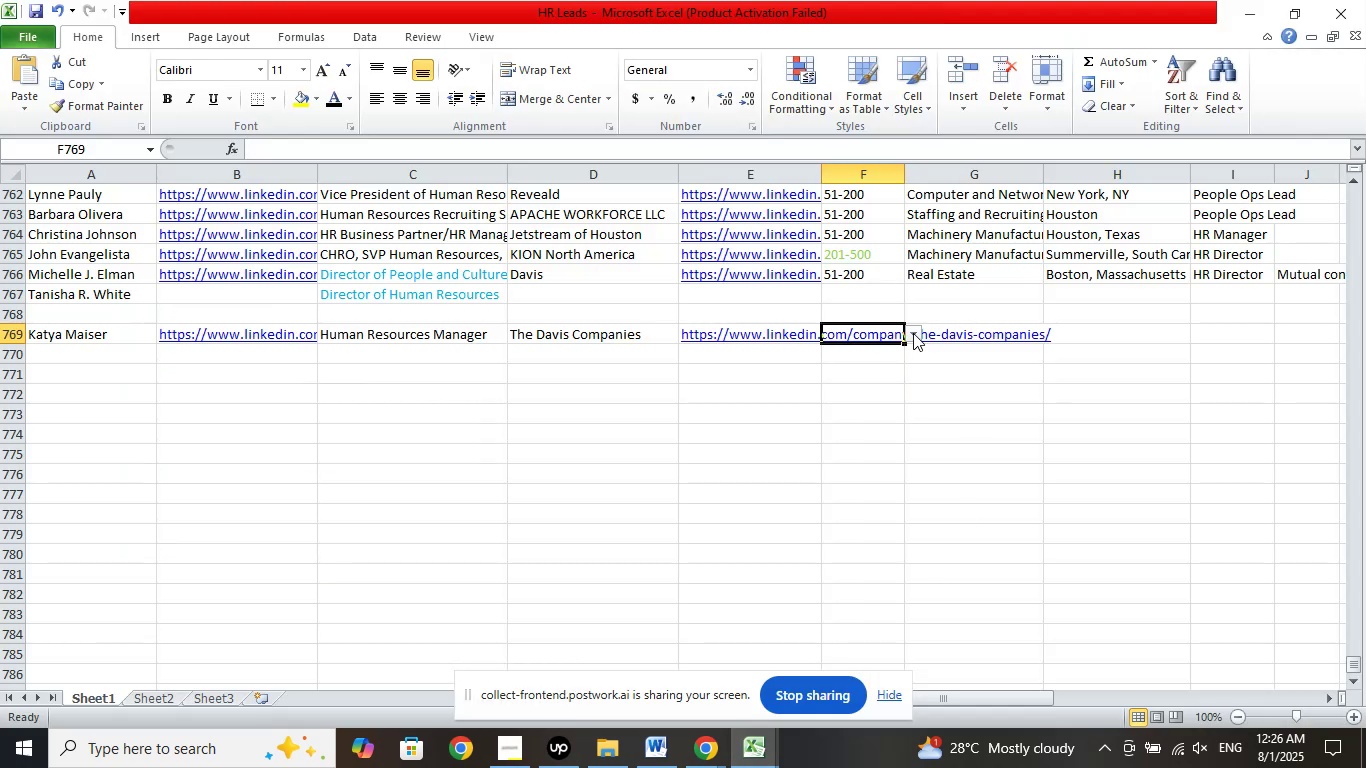 
left_click([917, 330])
 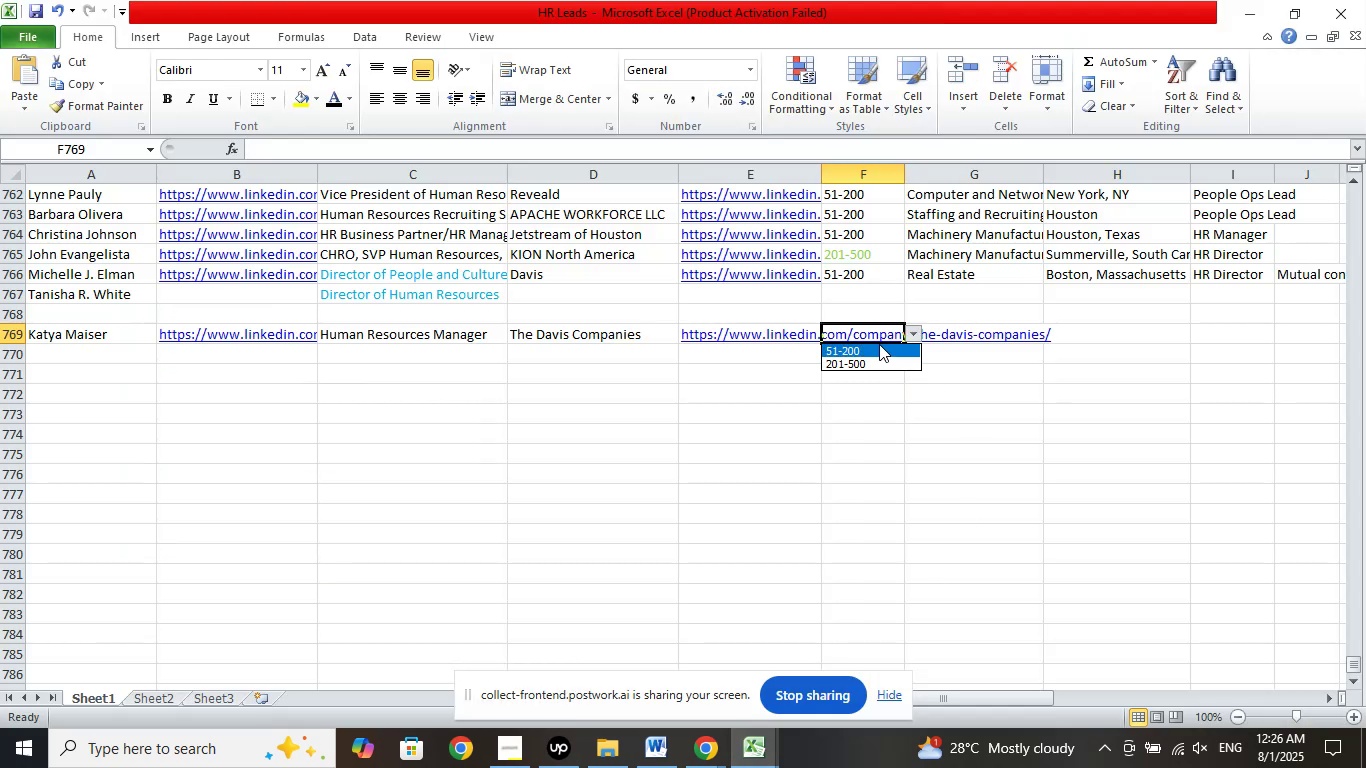 
left_click([879, 344])
 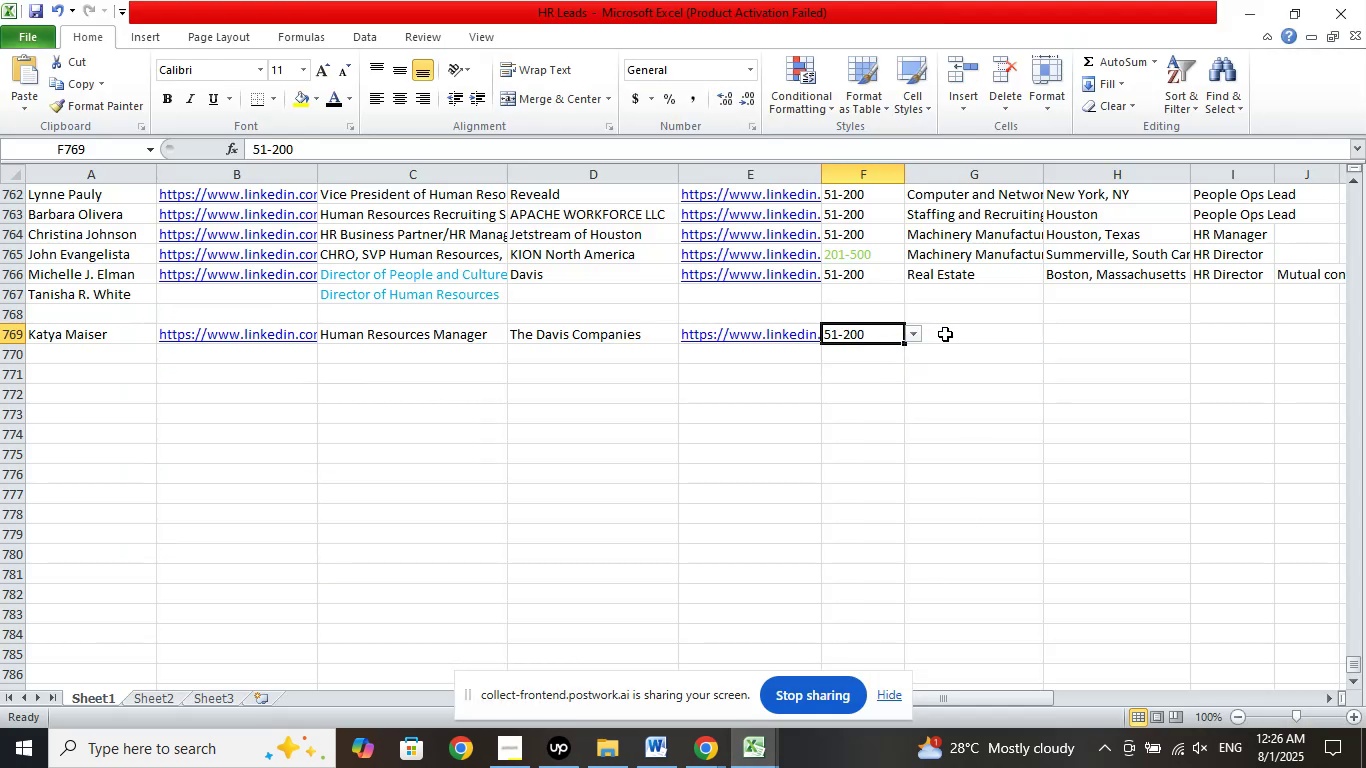 
left_click([945, 334])
 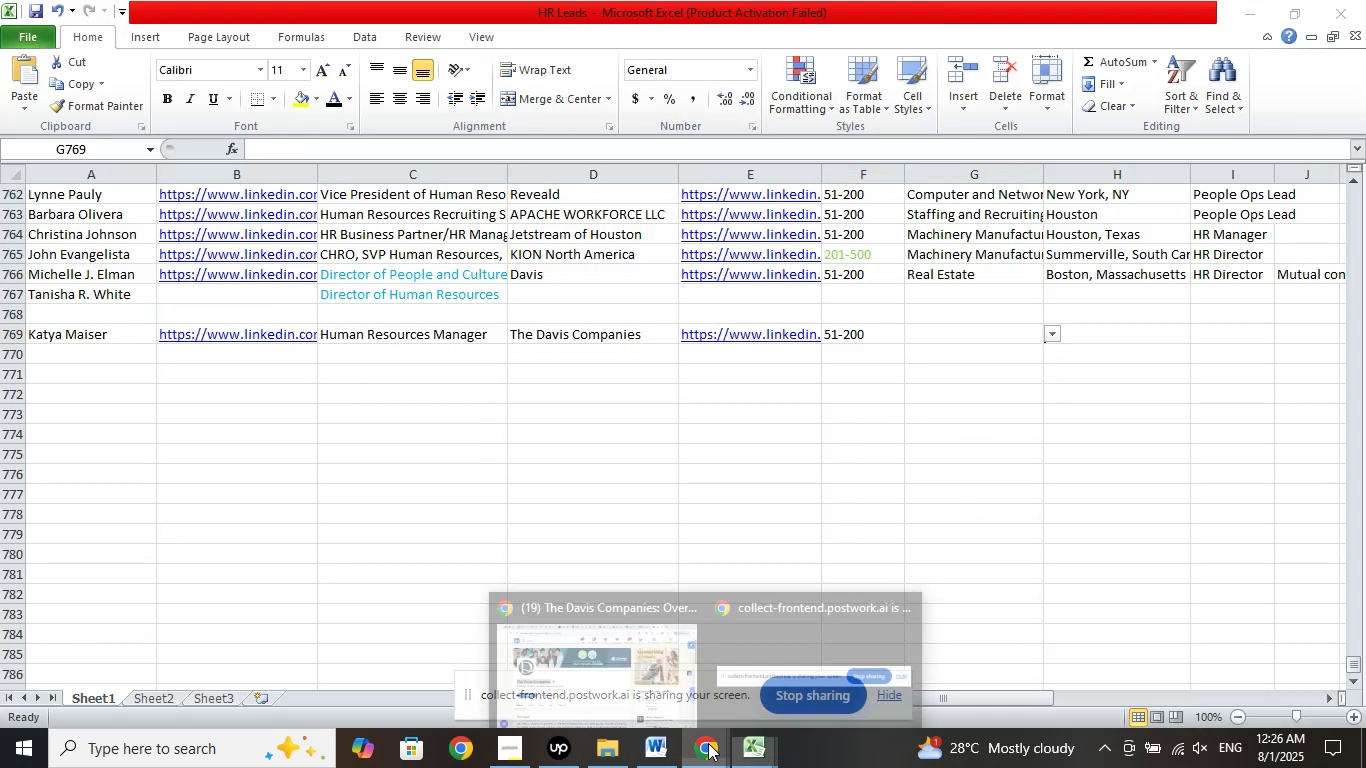 
double_click([653, 676])
 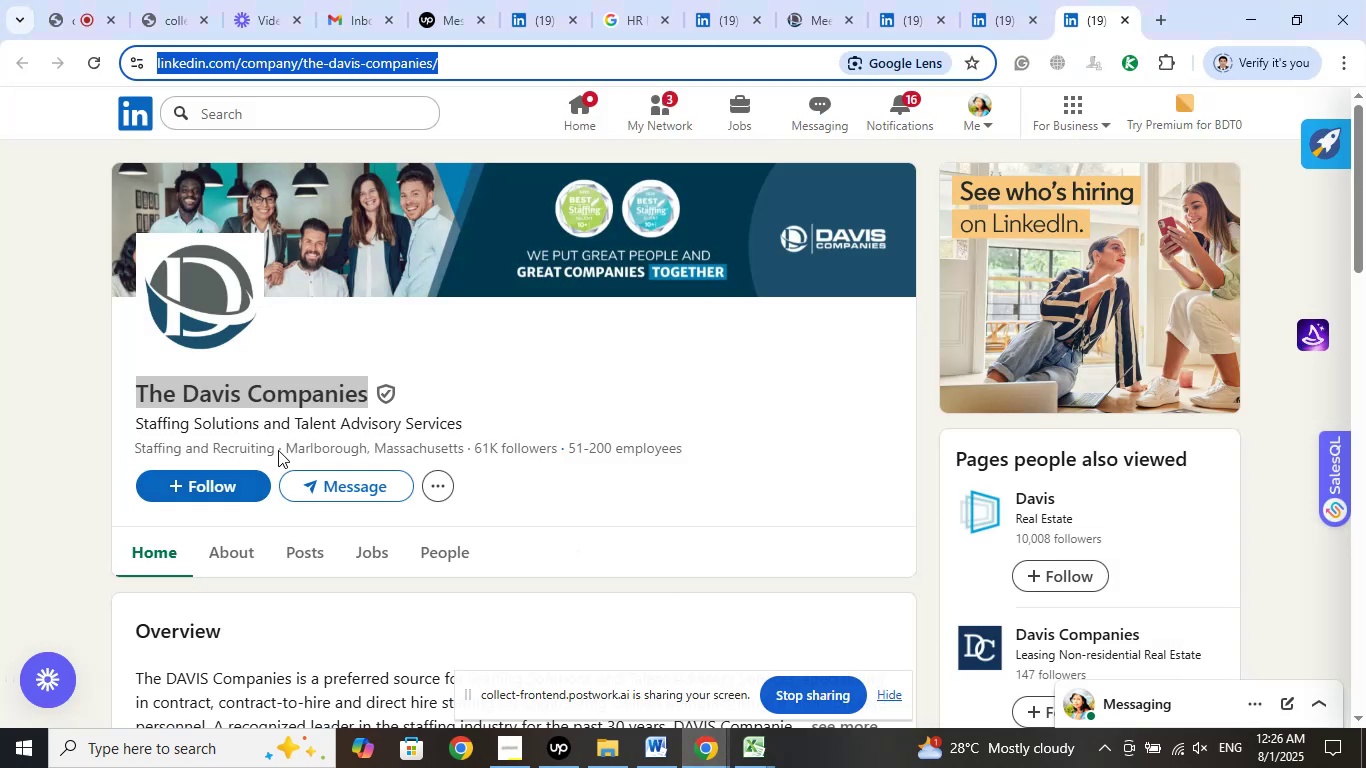 
left_click_drag(start_coordinate=[287, 450], to_coordinate=[459, 454])
 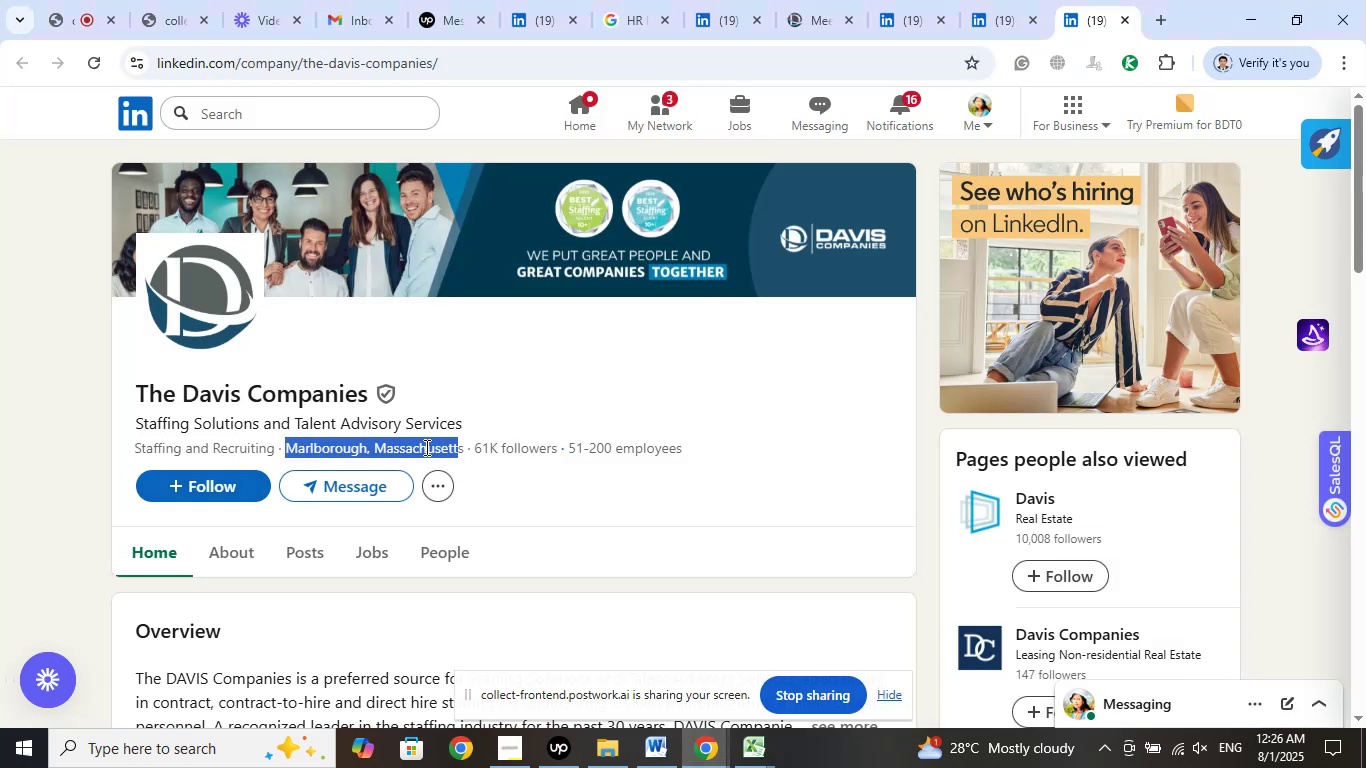 
right_click([425, 447])
 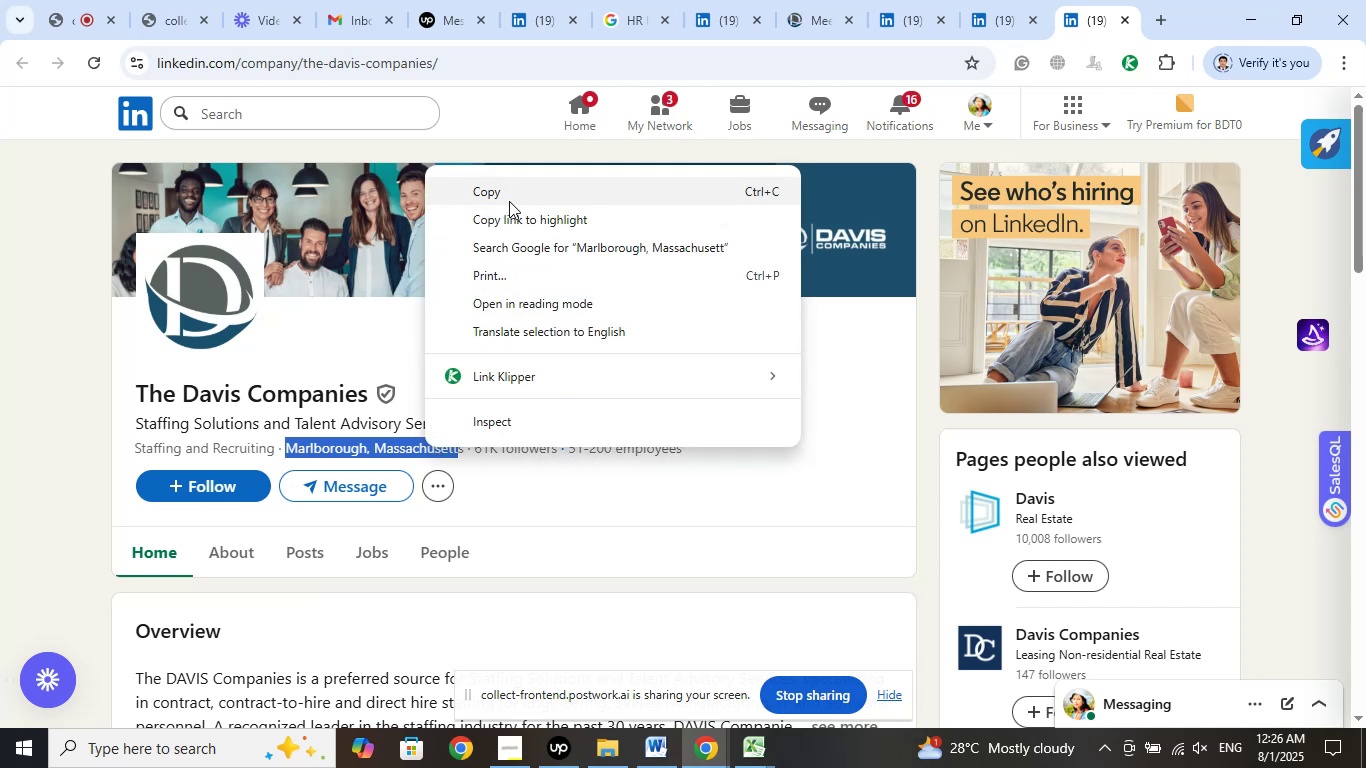 
left_click([506, 197])
 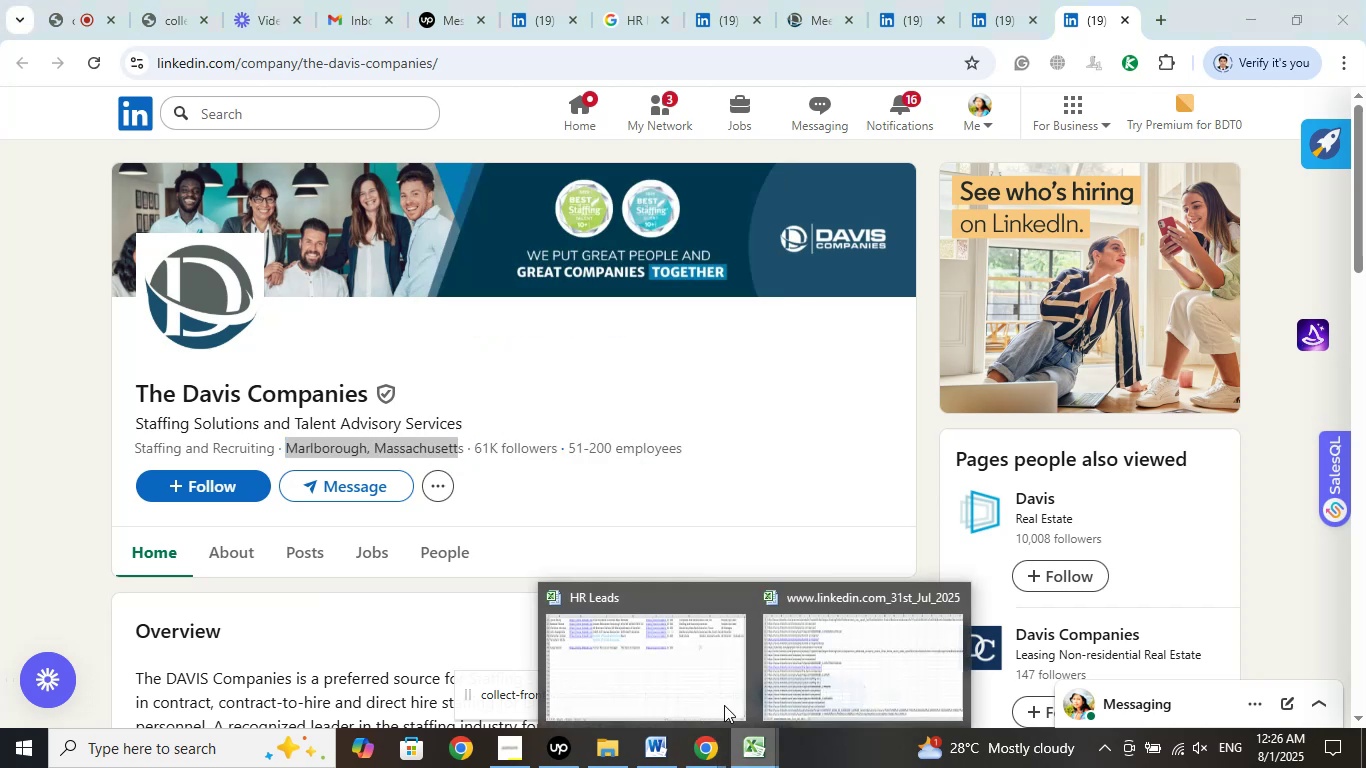 
left_click([683, 669])
 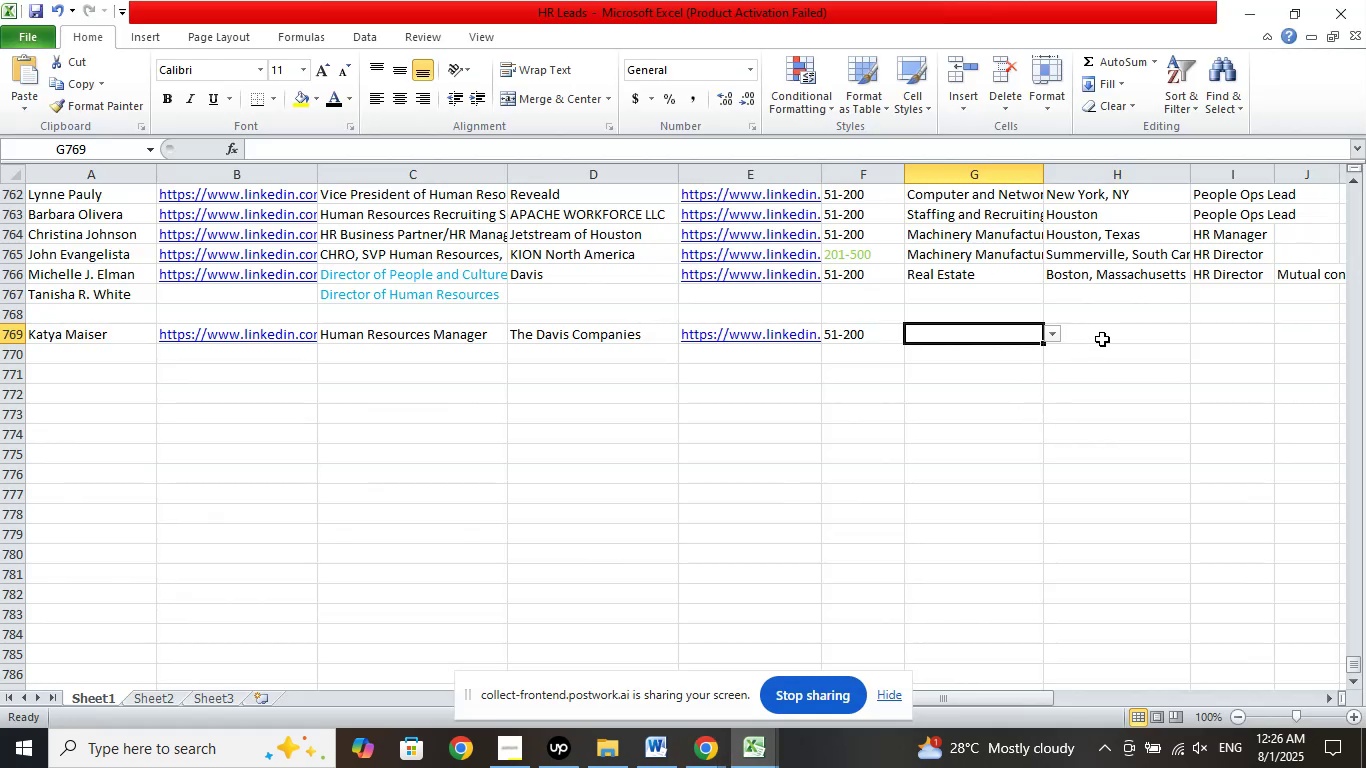 
left_click([1103, 338])
 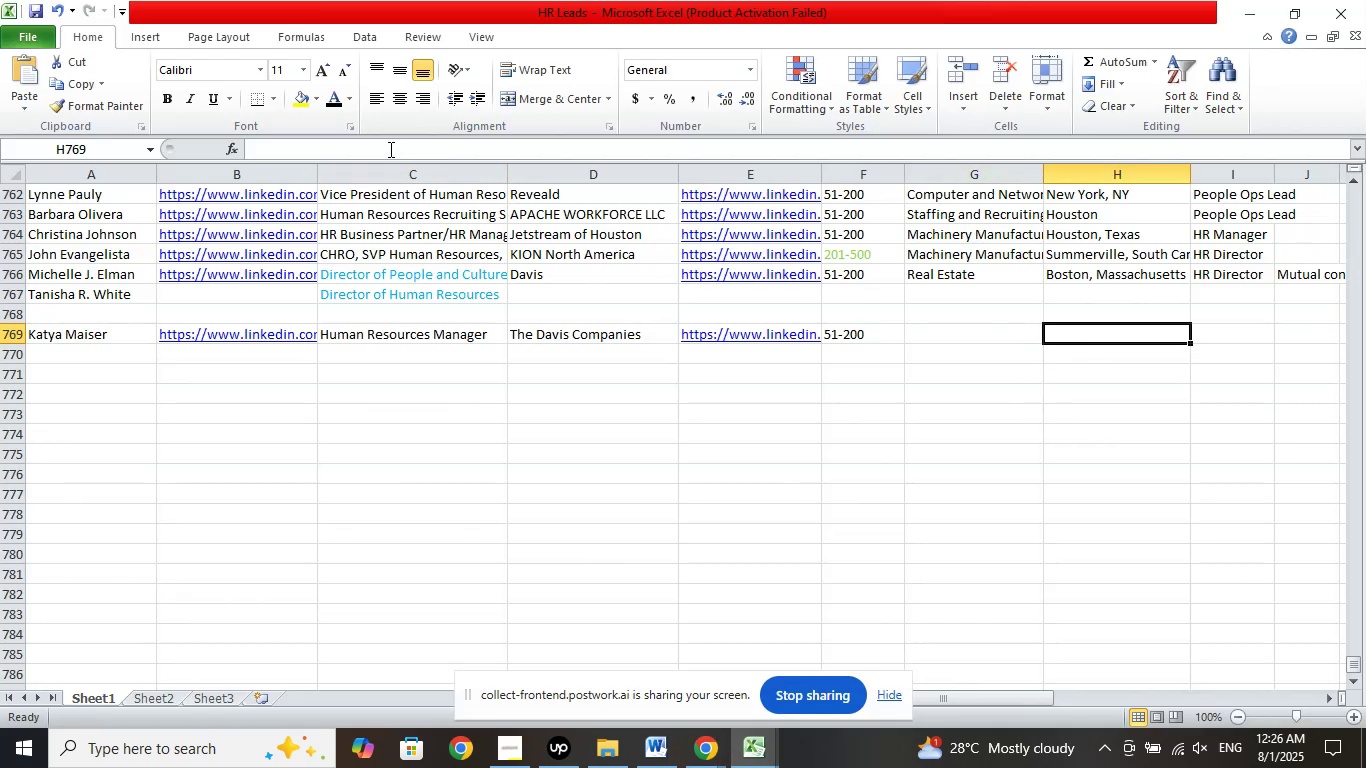 
left_click([389, 149])
 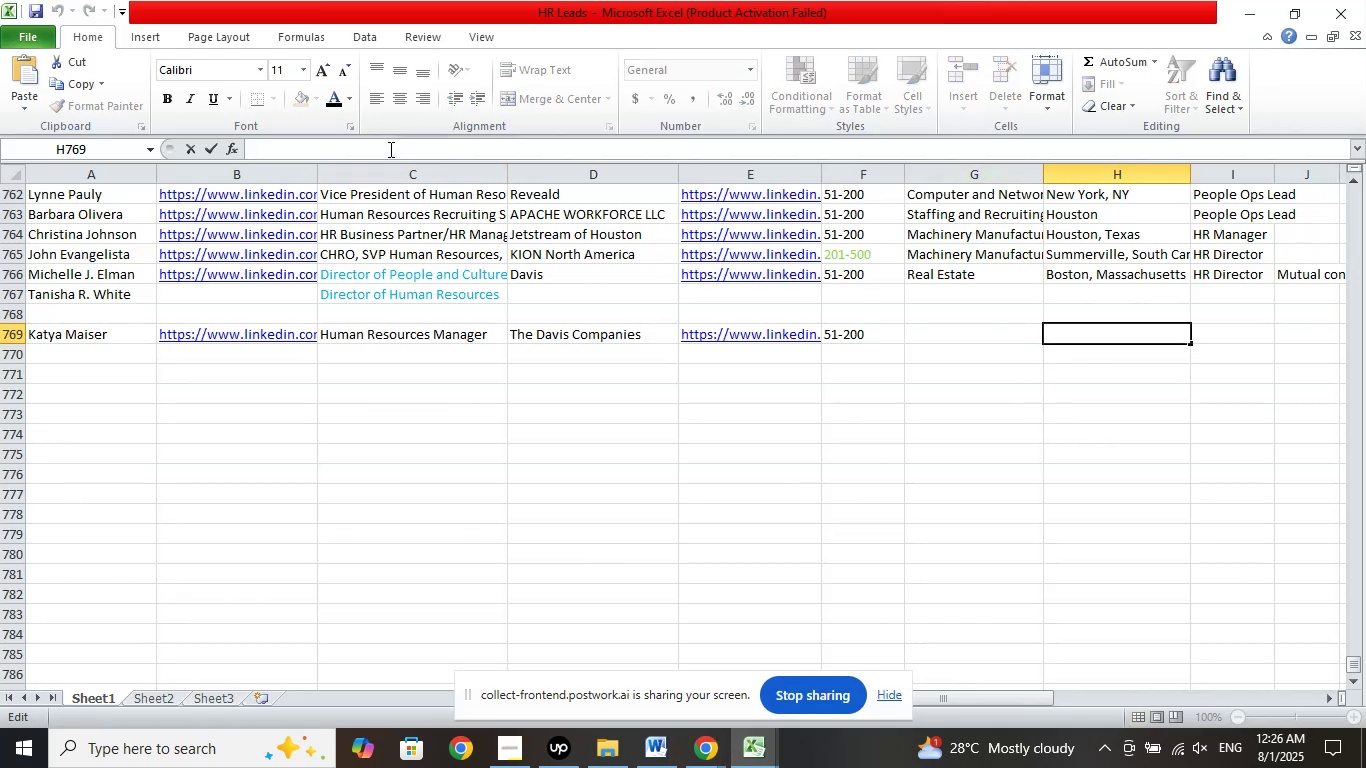 
right_click([389, 149])
 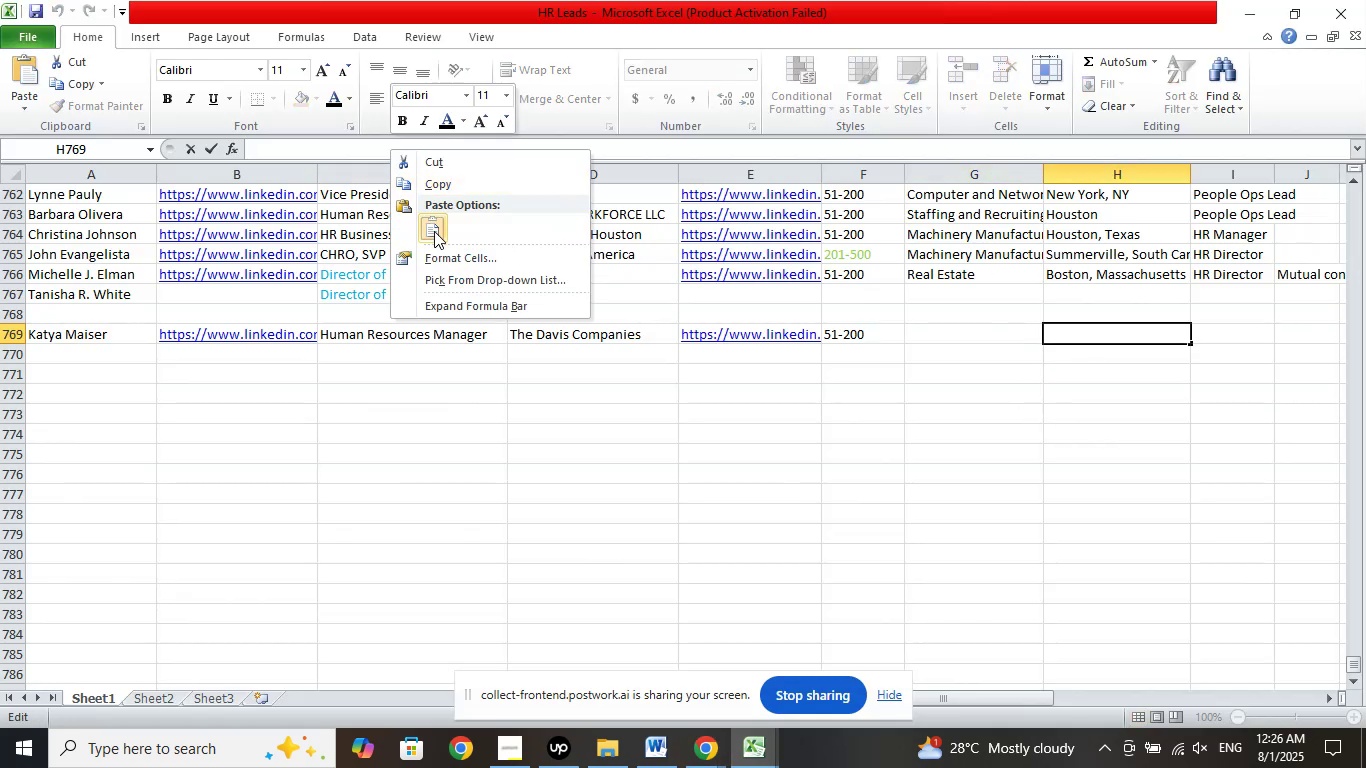 
left_click([434, 231])
 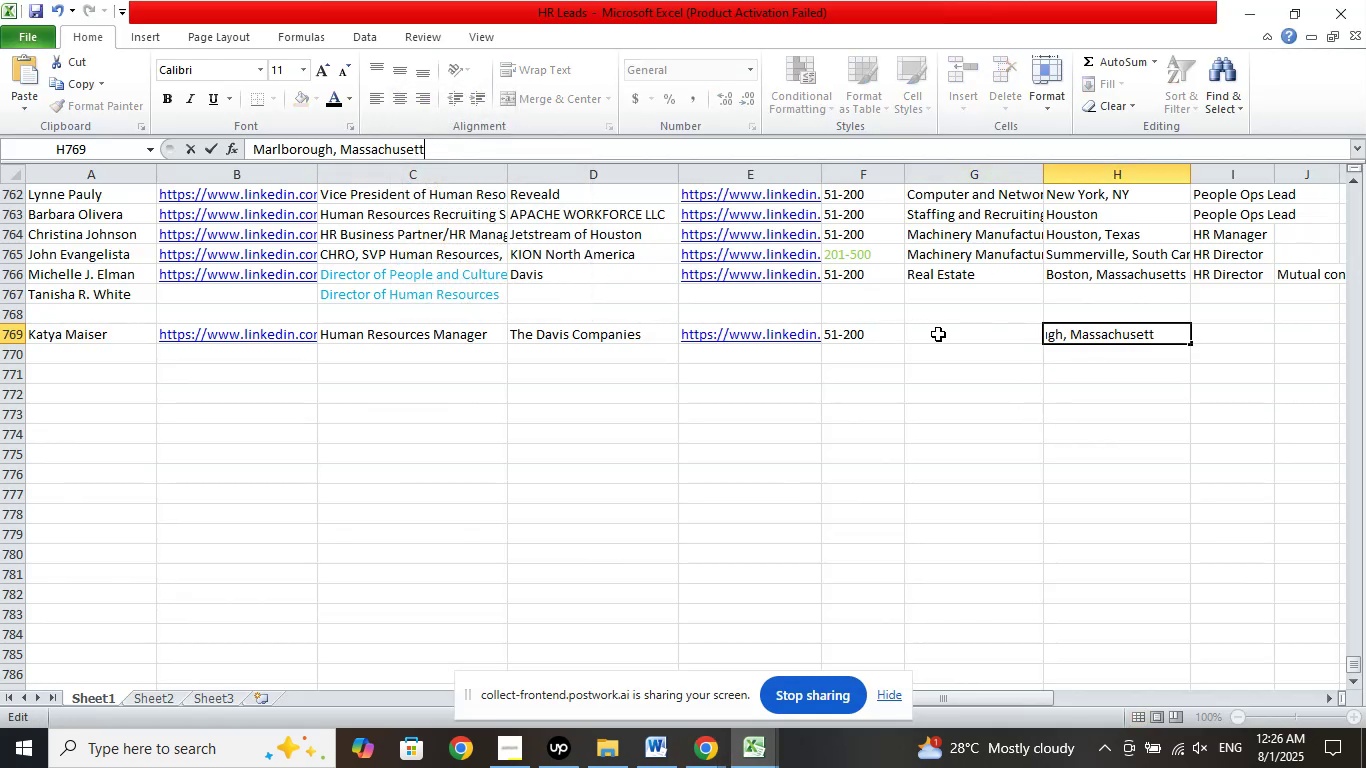 
left_click([938, 334])
 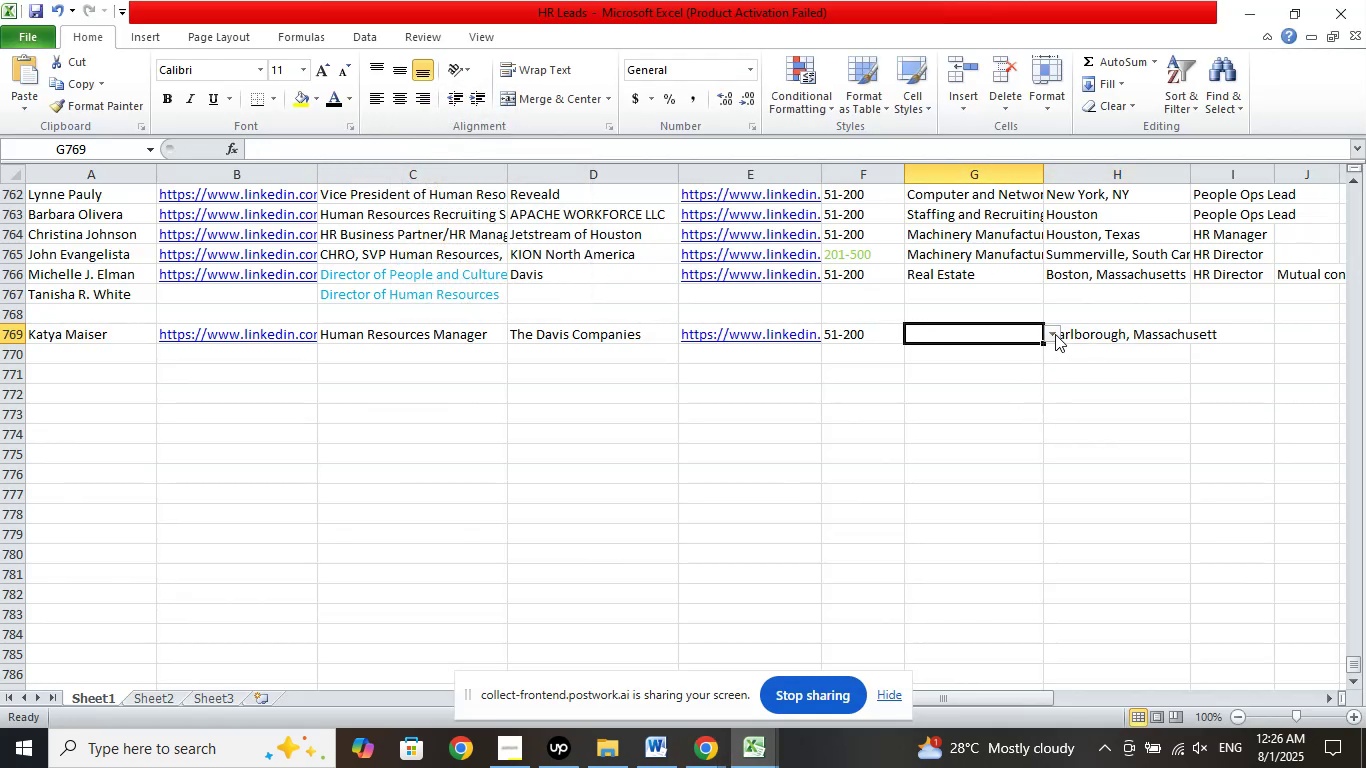 
left_click([1055, 334])
 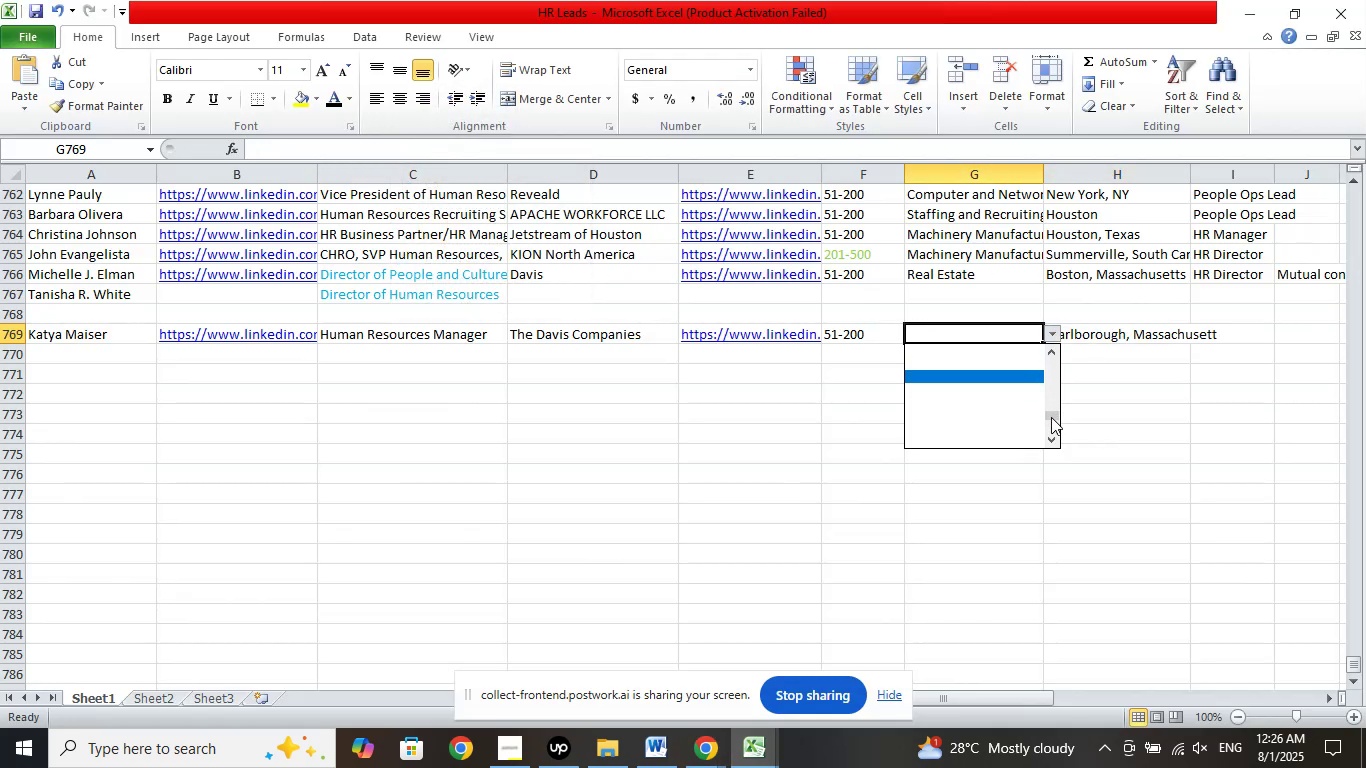 
left_click_drag(start_coordinate=[1051, 417], to_coordinate=[1051, 349])
 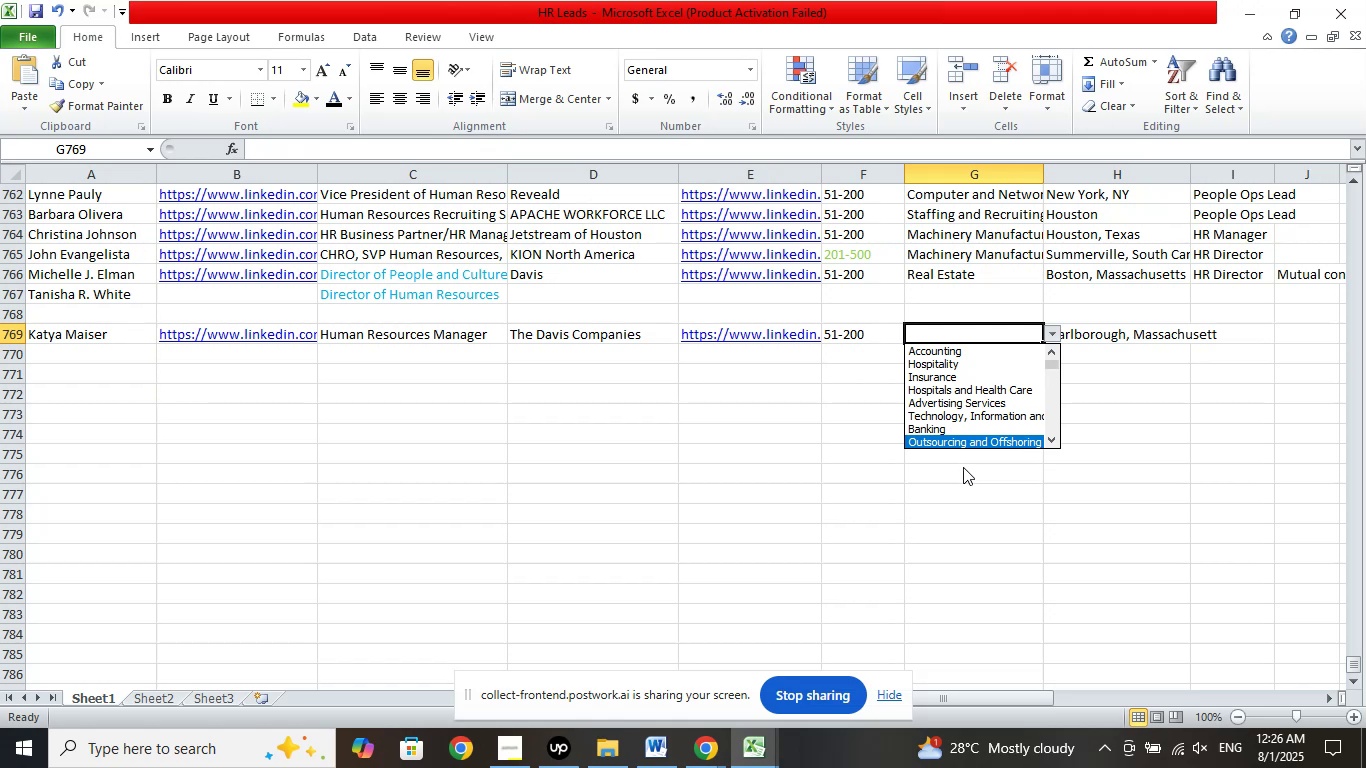 
key(ArrowDown)
 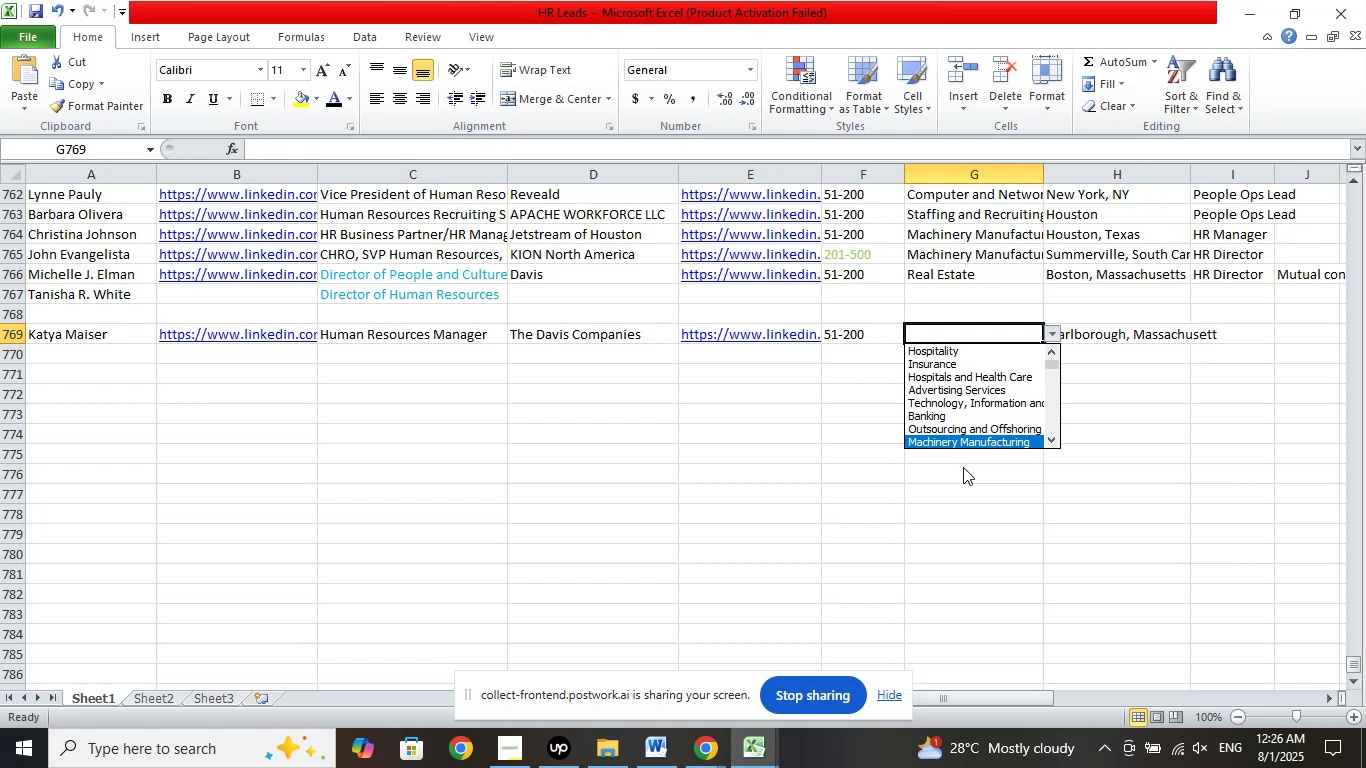 
key(ArrowDown)
 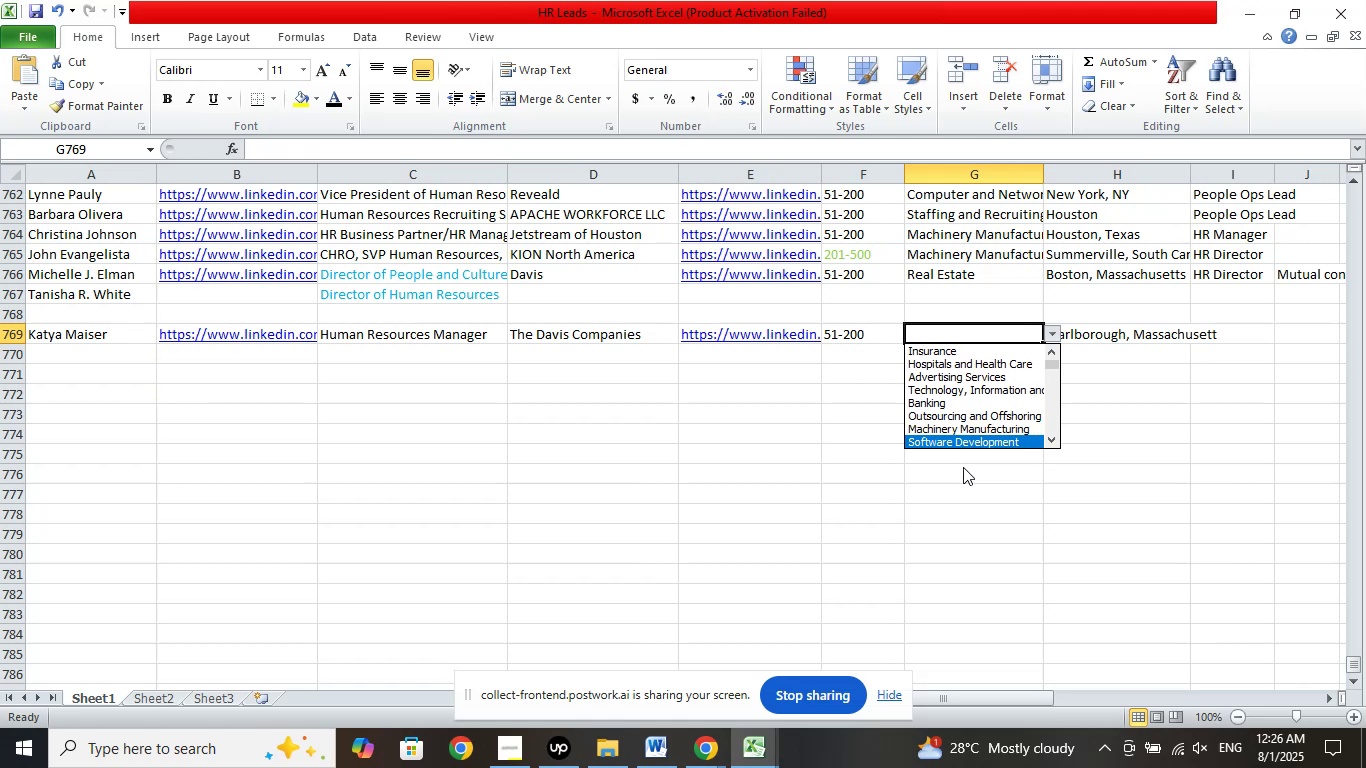 
key(ArrowDown)
 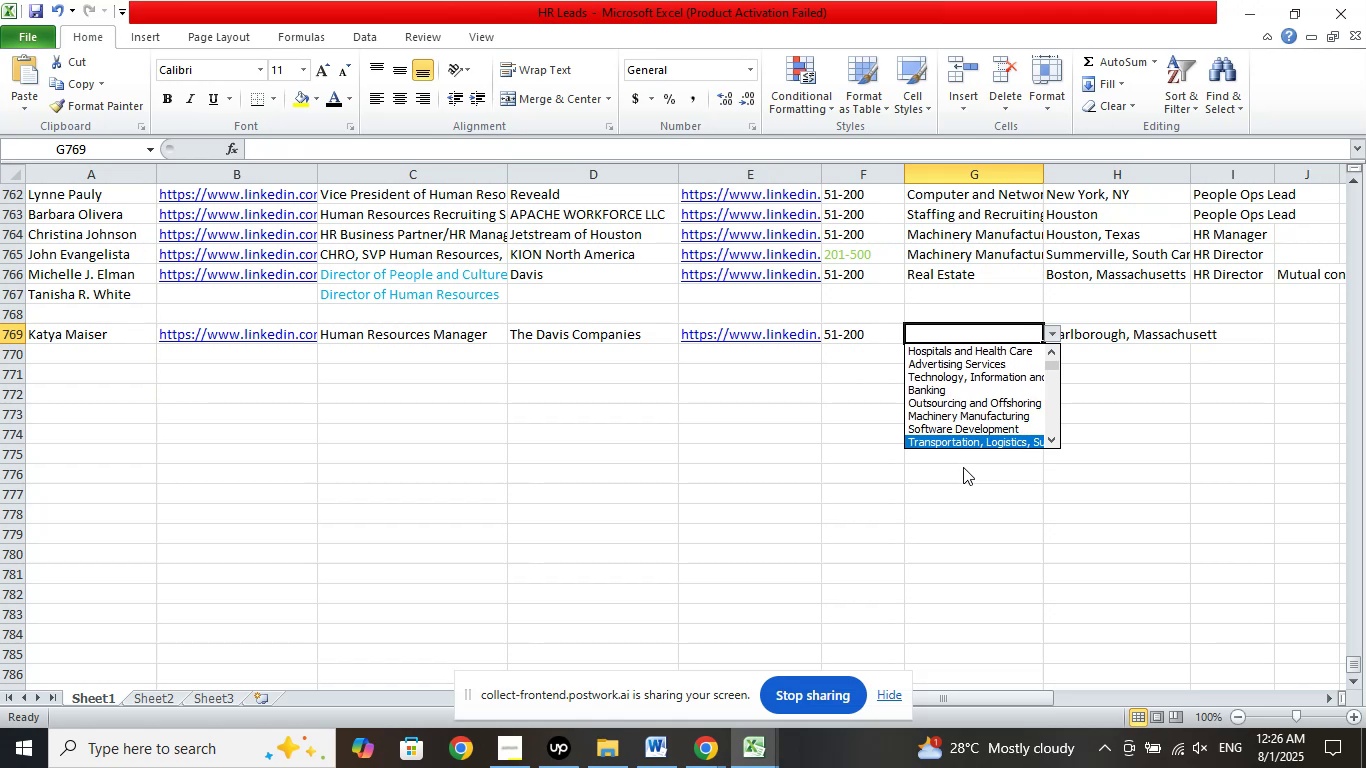 
key(ArrowDown)
 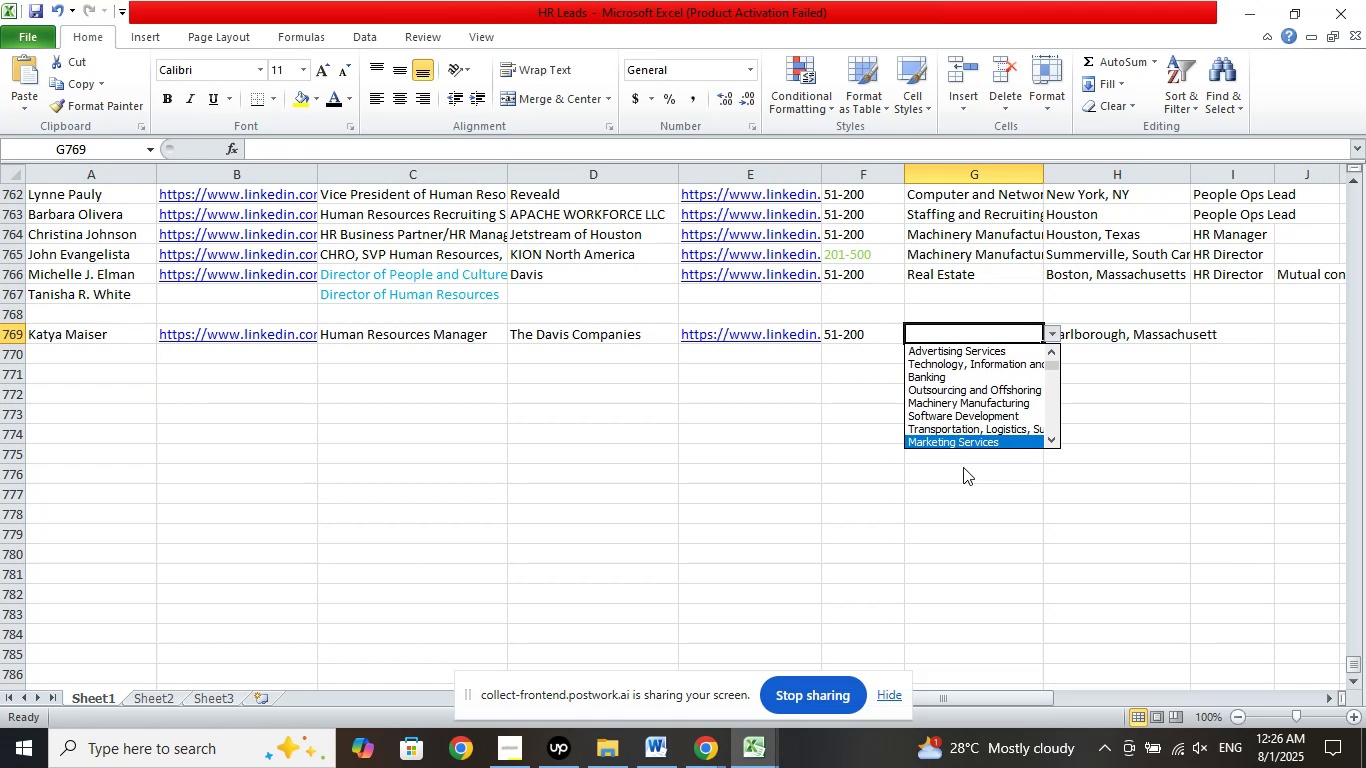 
key(ArrowDown)
 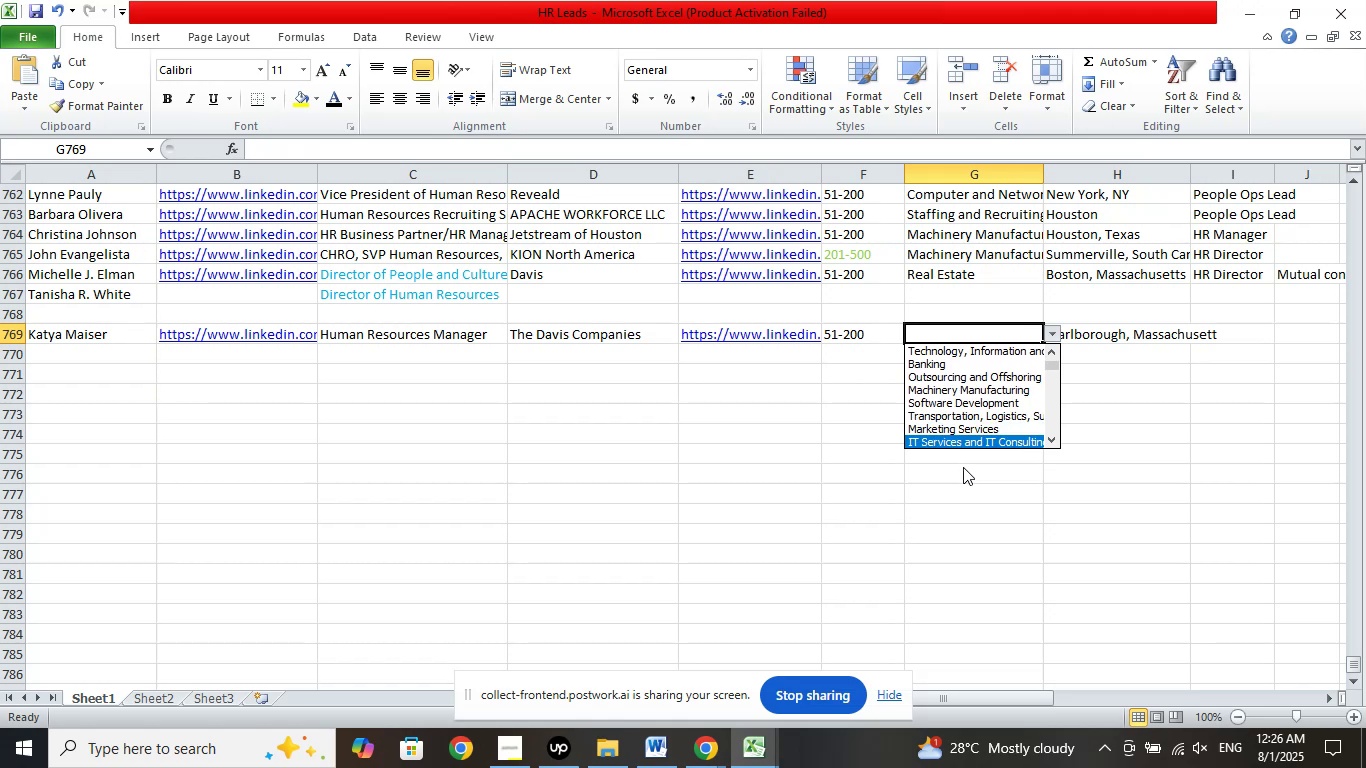 
key(ArrowDown)
 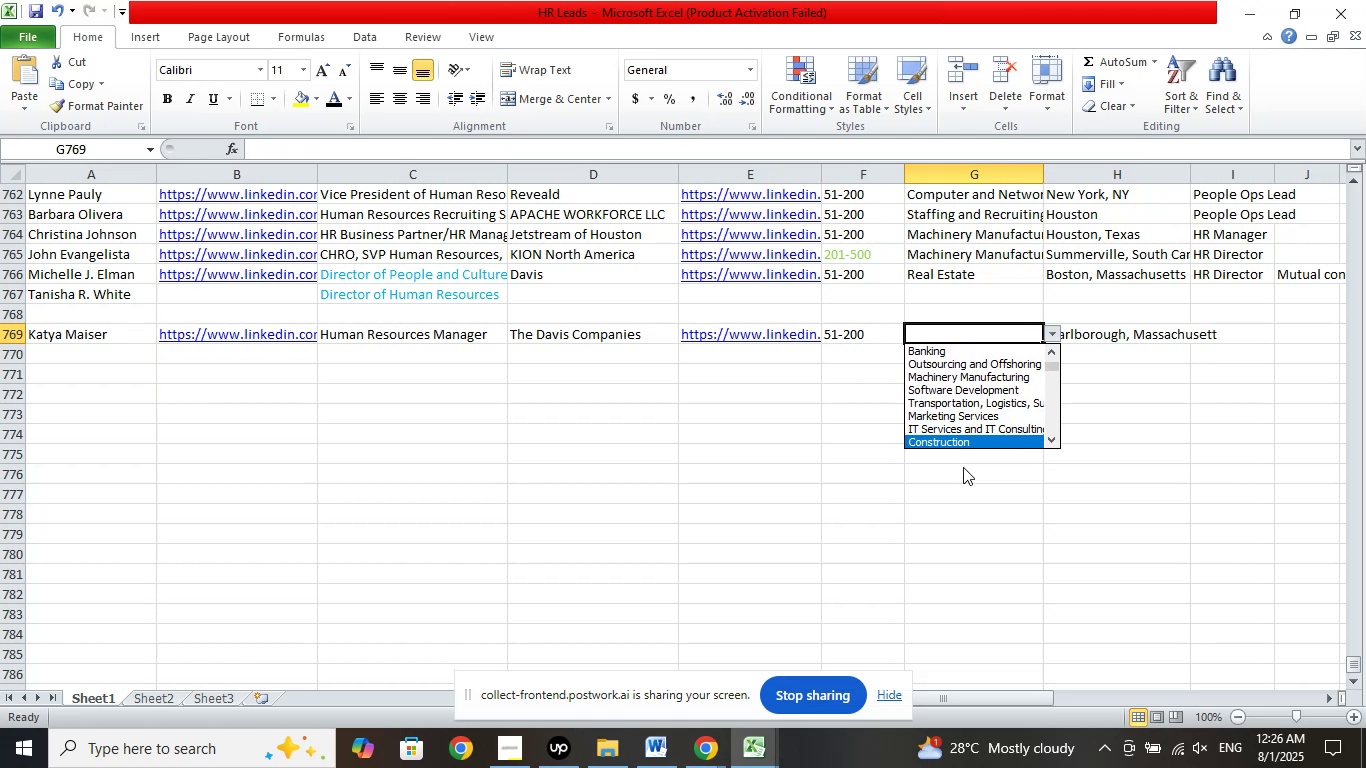 
key(ArrowDown)
 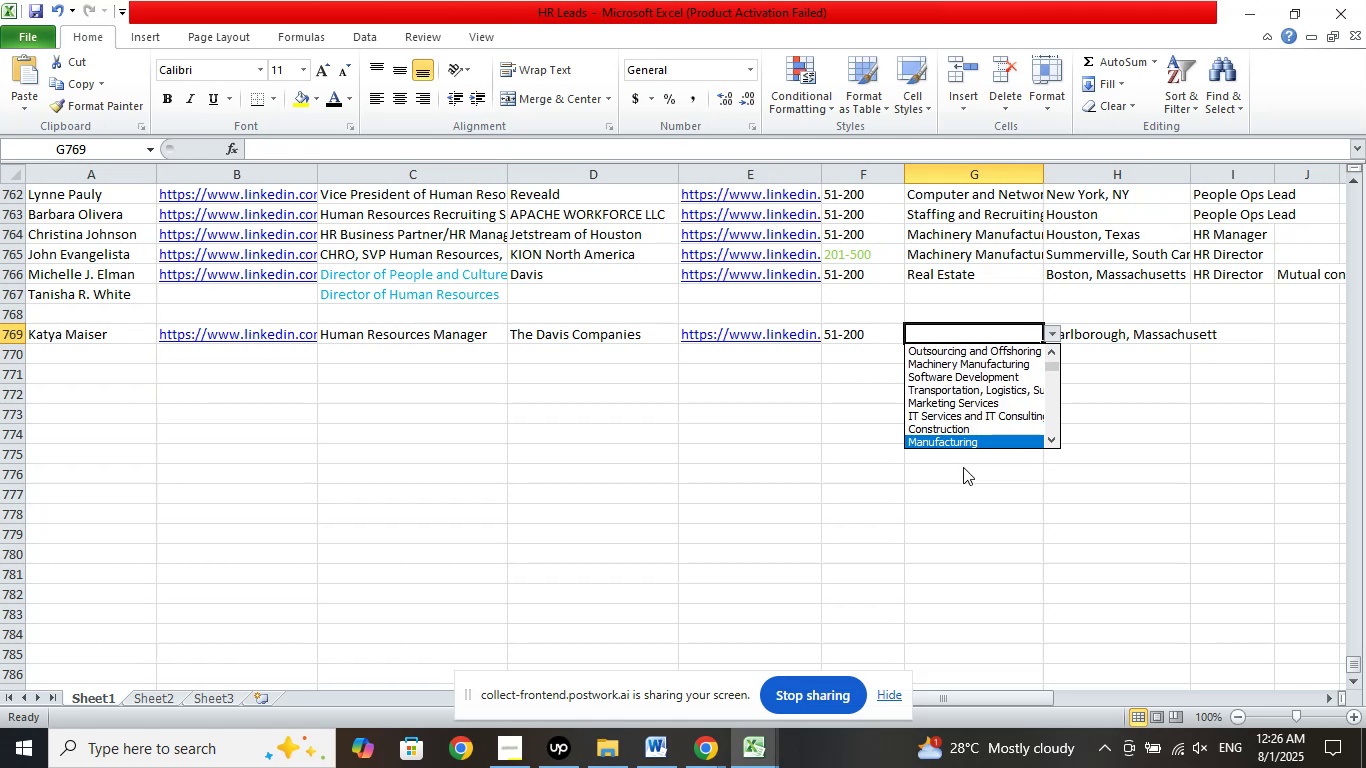 
key(ArrowDown)
 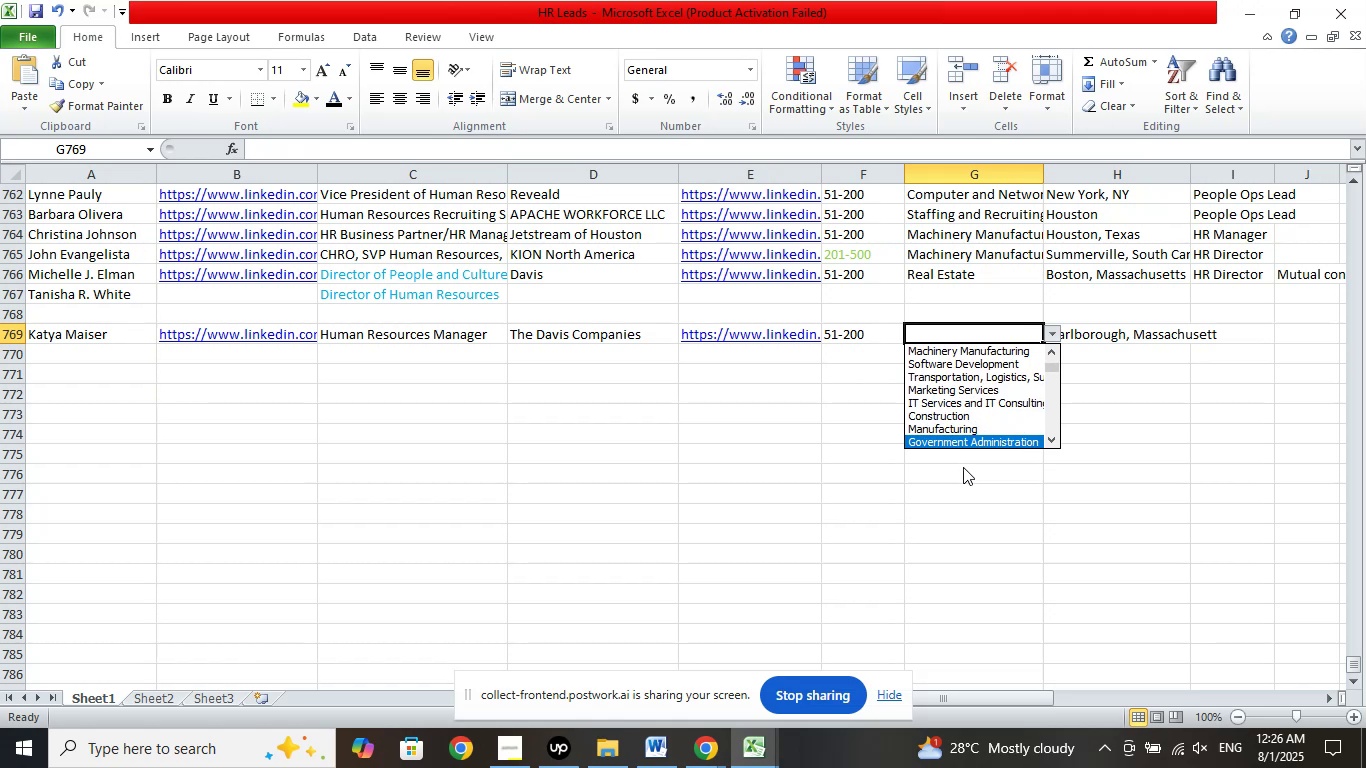 
key(ArrowDown)
 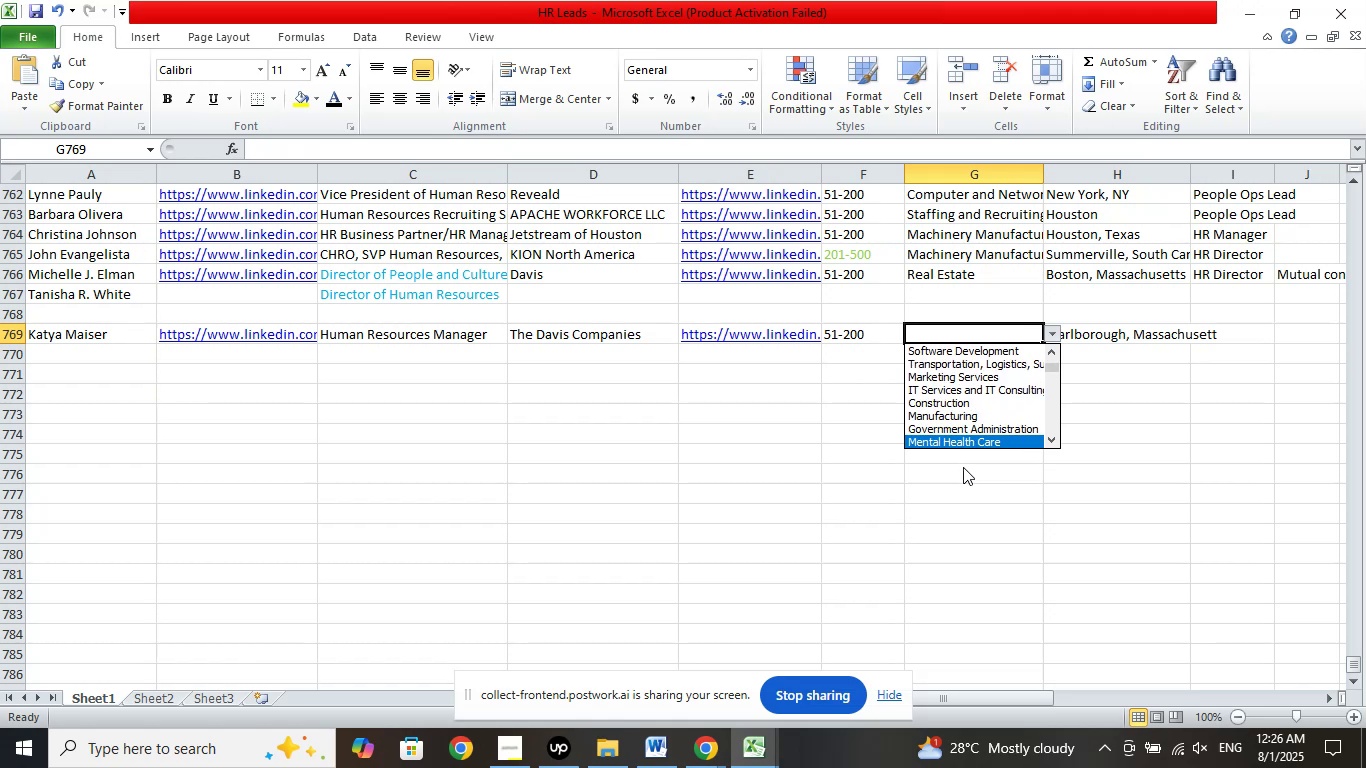 
key(ArrowDown)
 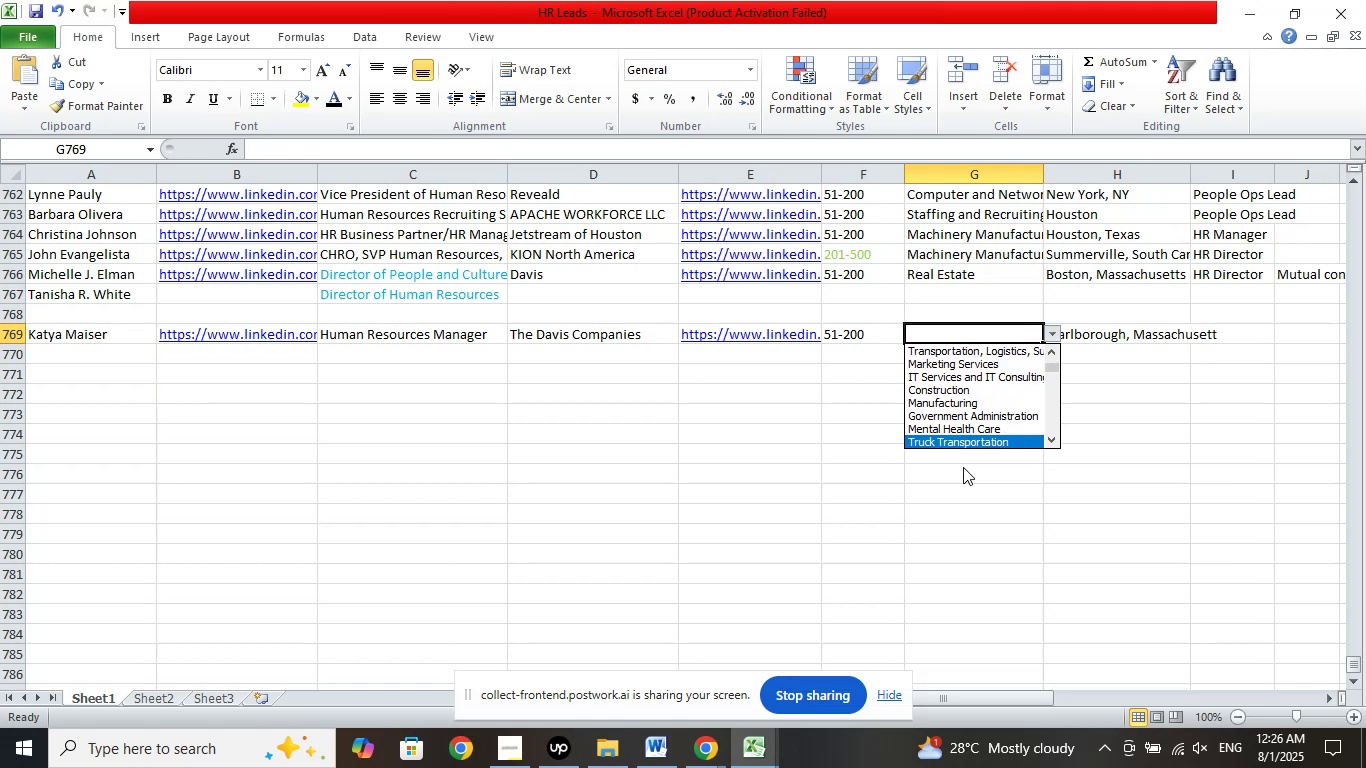 
key(ArrowDown)
 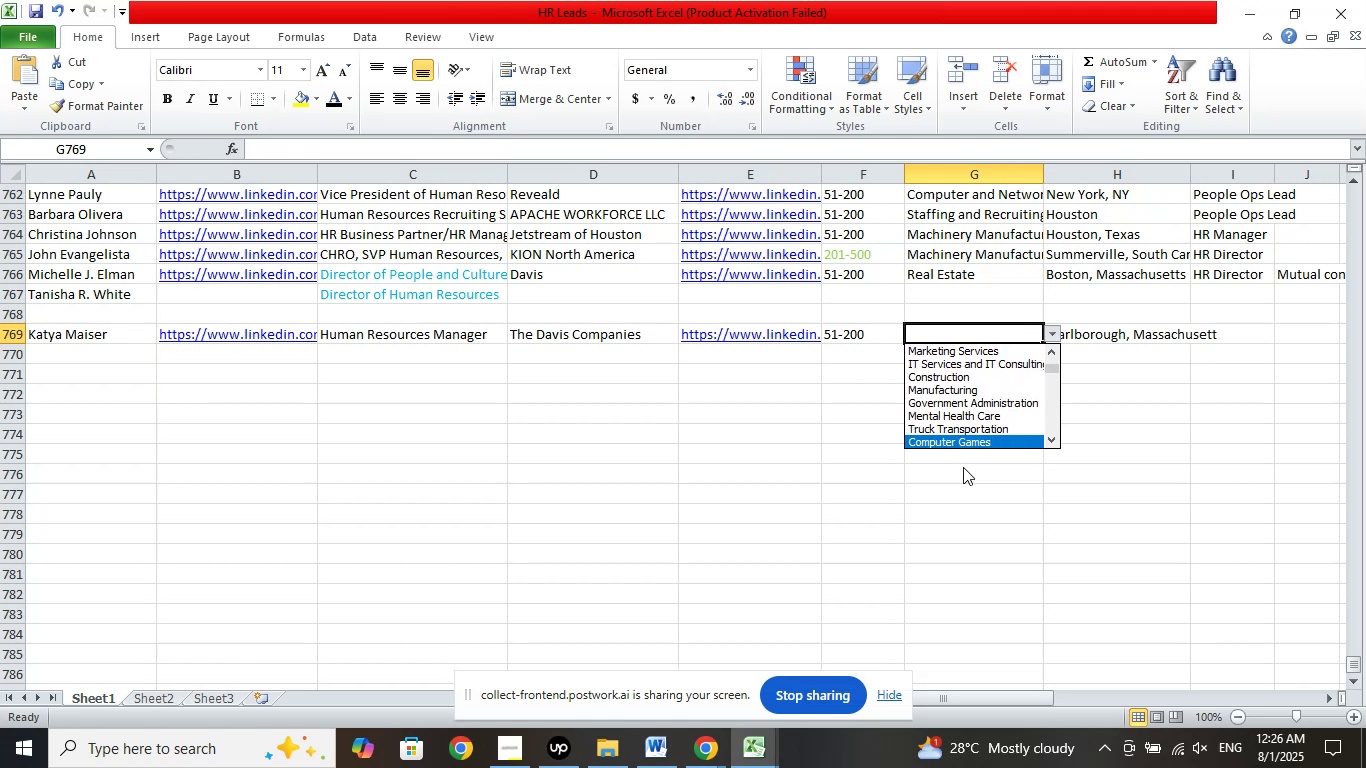 
key(ArrowDown)
 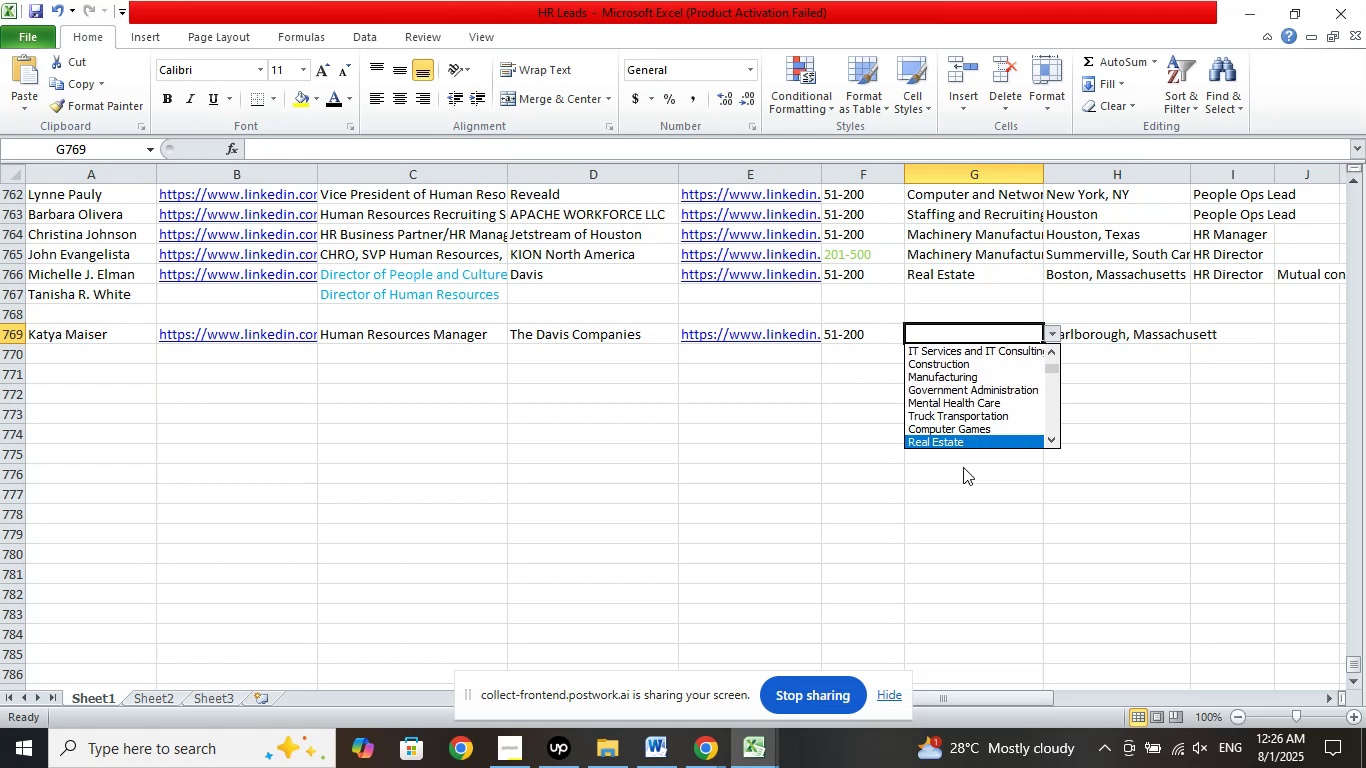 
key(ArrowDown)
 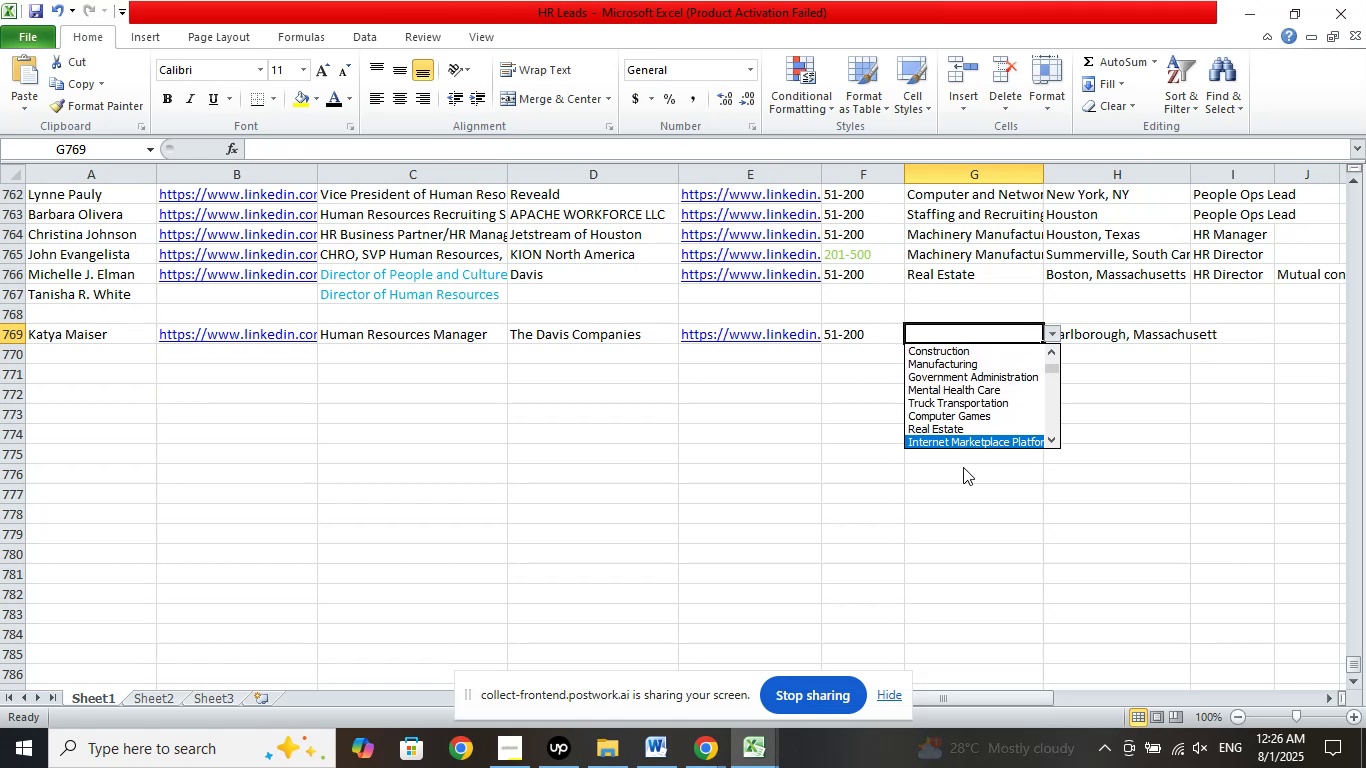 
key(ArrowDown)
 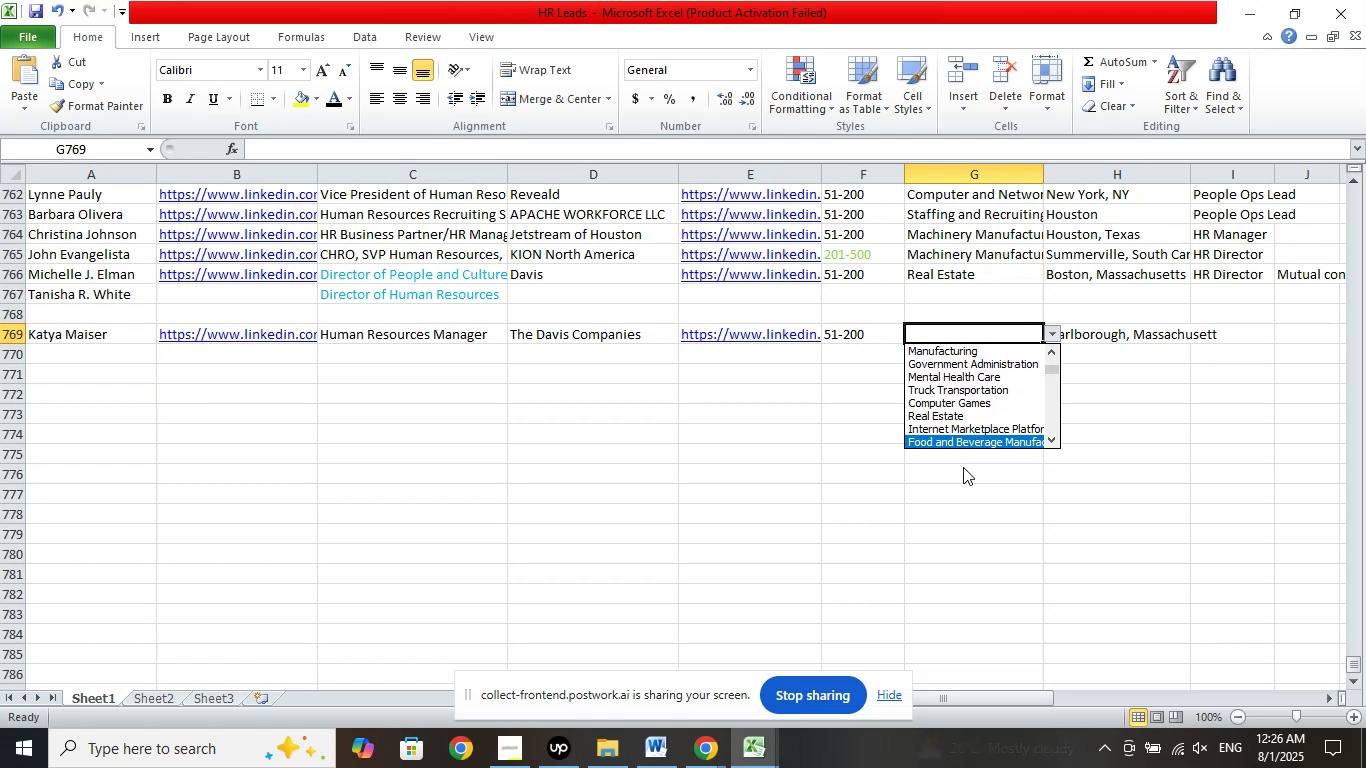 
key(ArrowDown)
 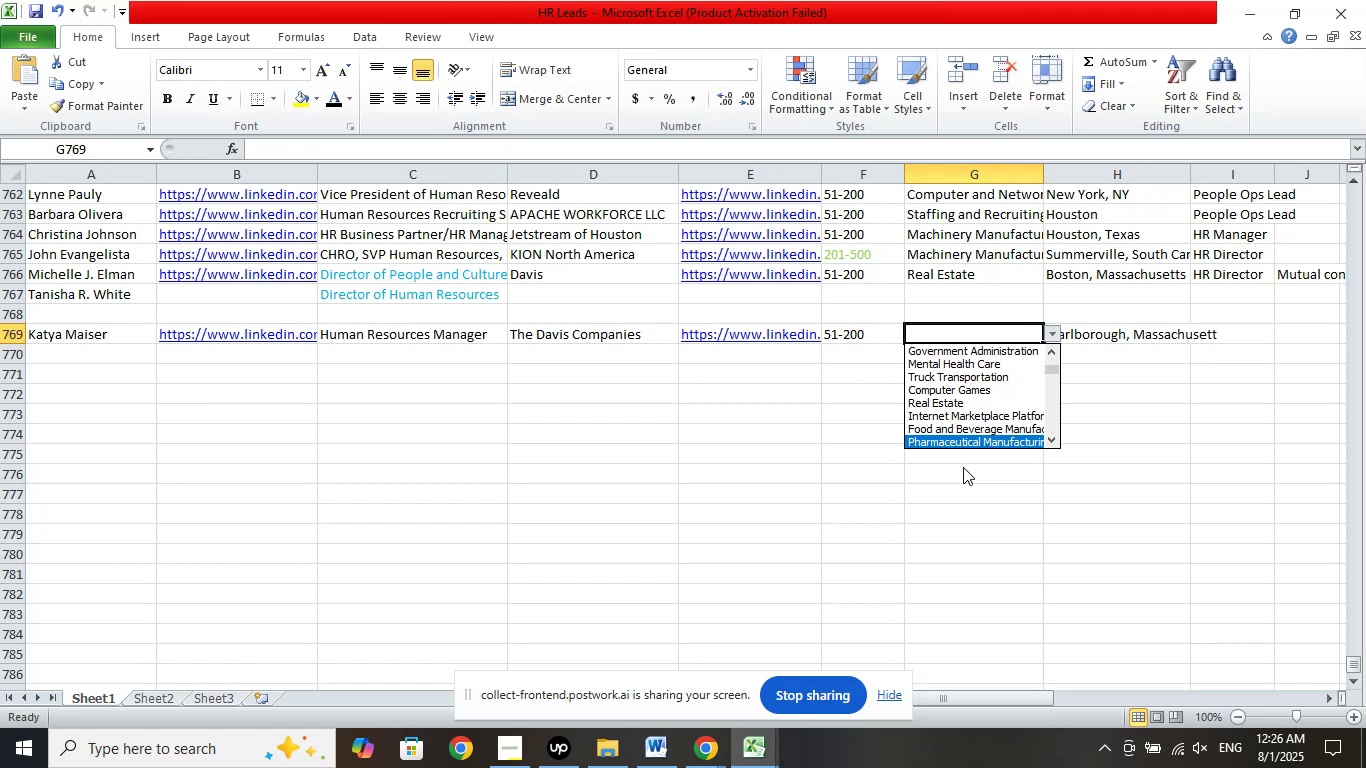 
key(ArrowDown)
 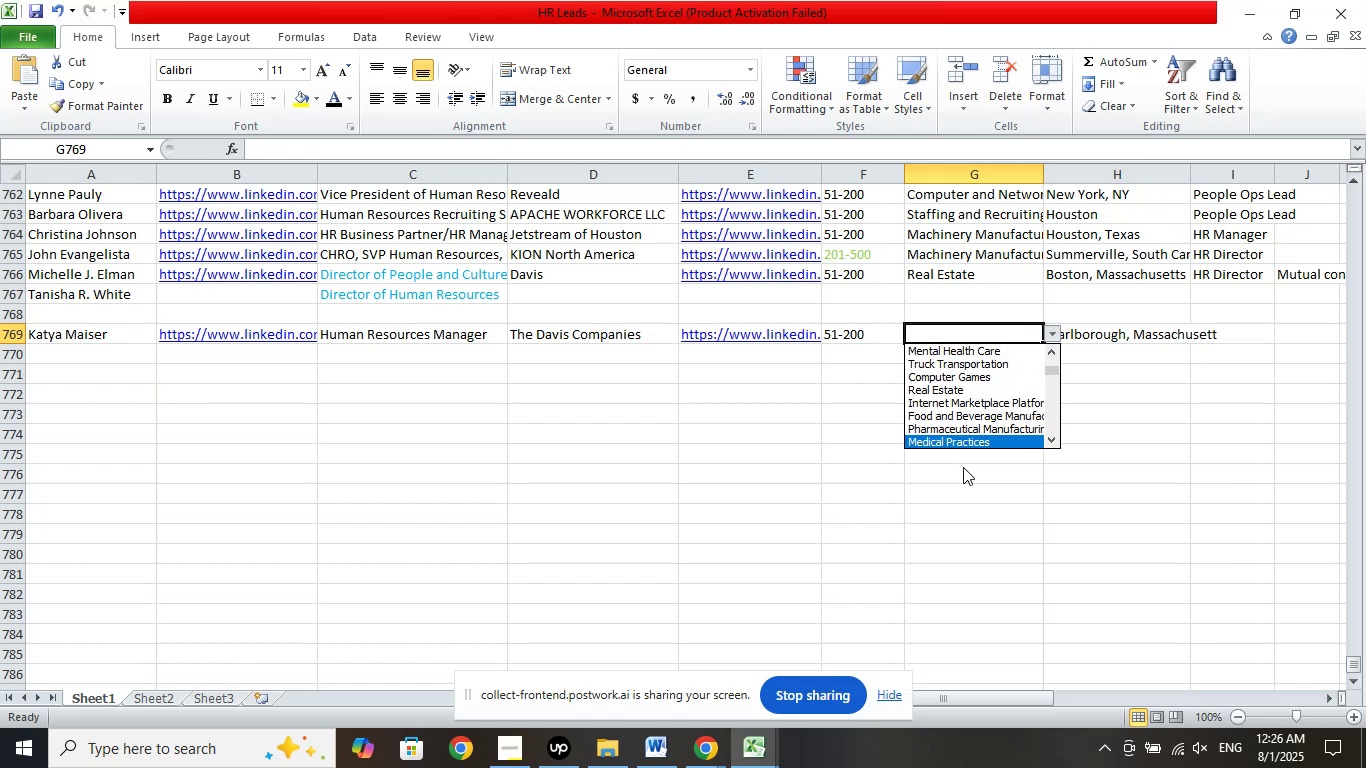 
key(ArrowDown)
 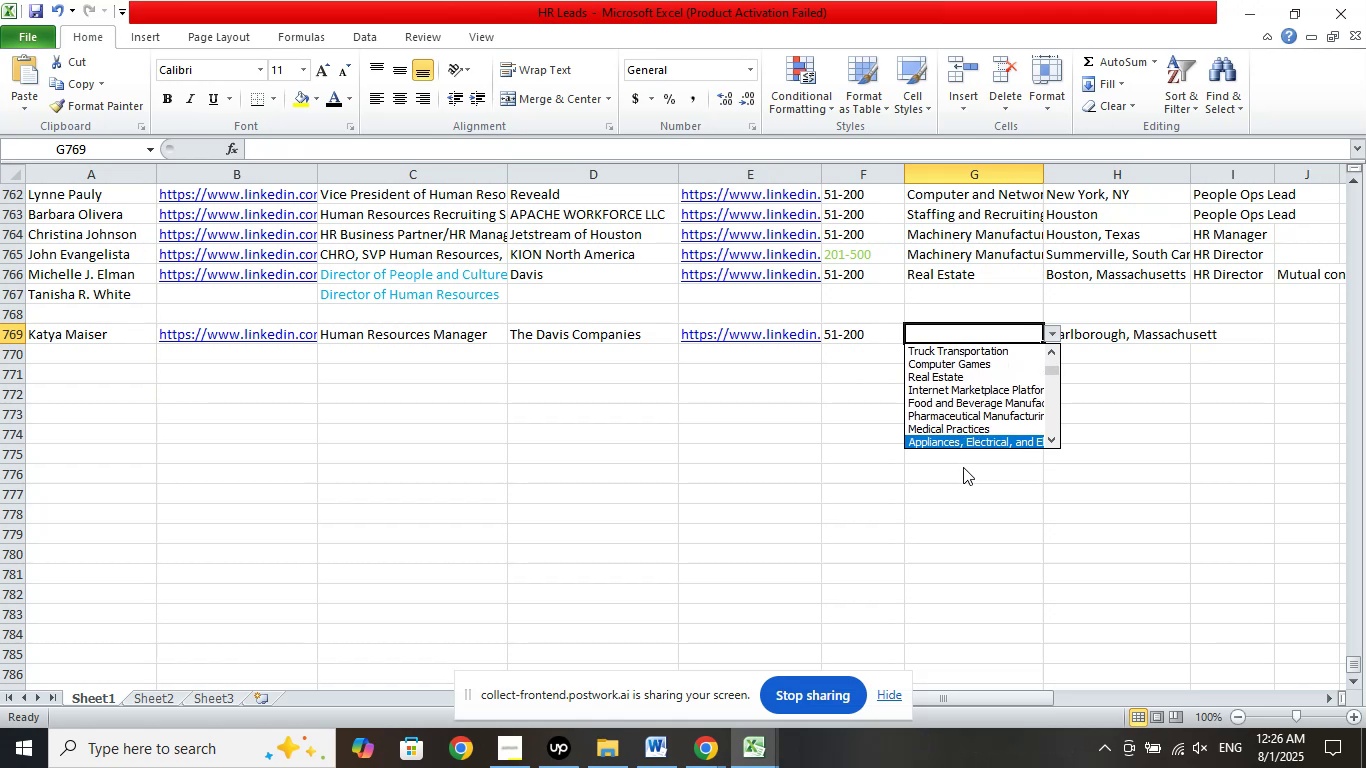 
key(ArrowDown)
 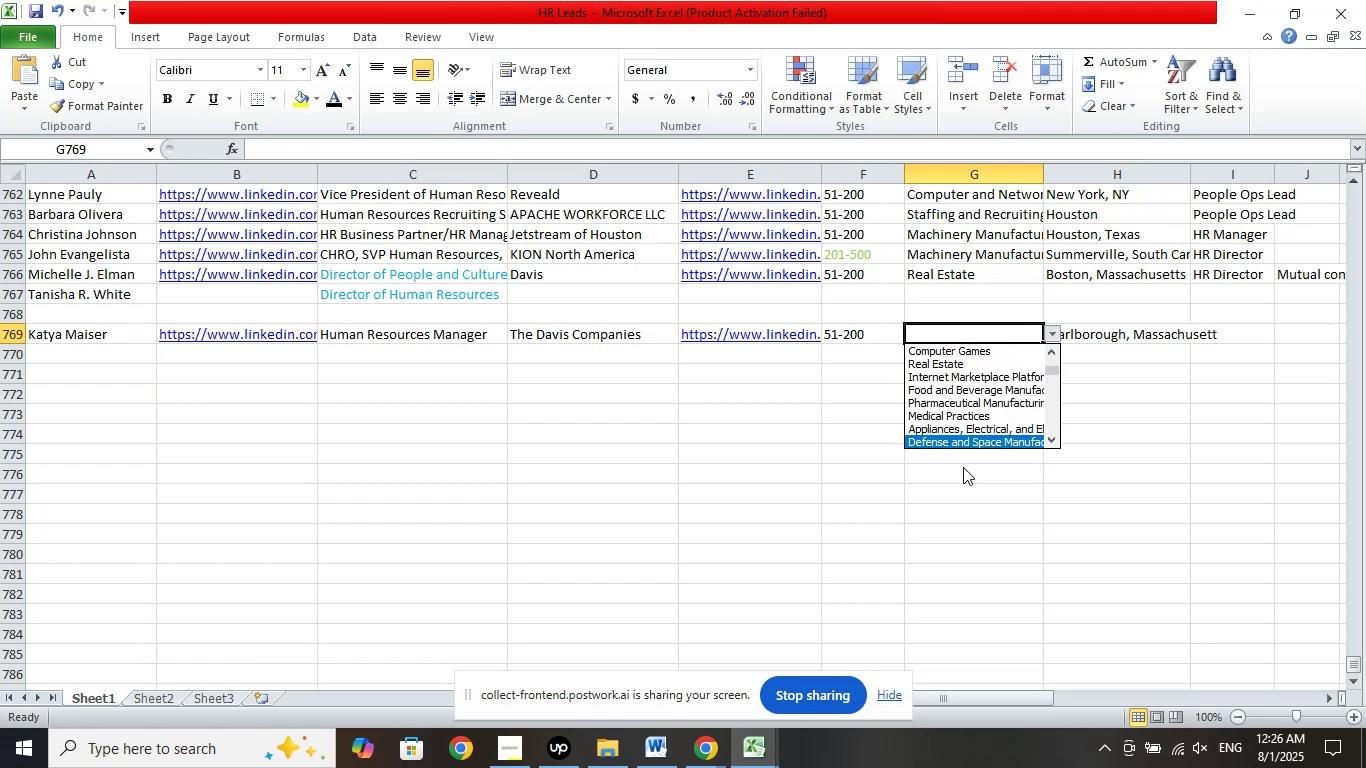 
key(ArrowDown)
 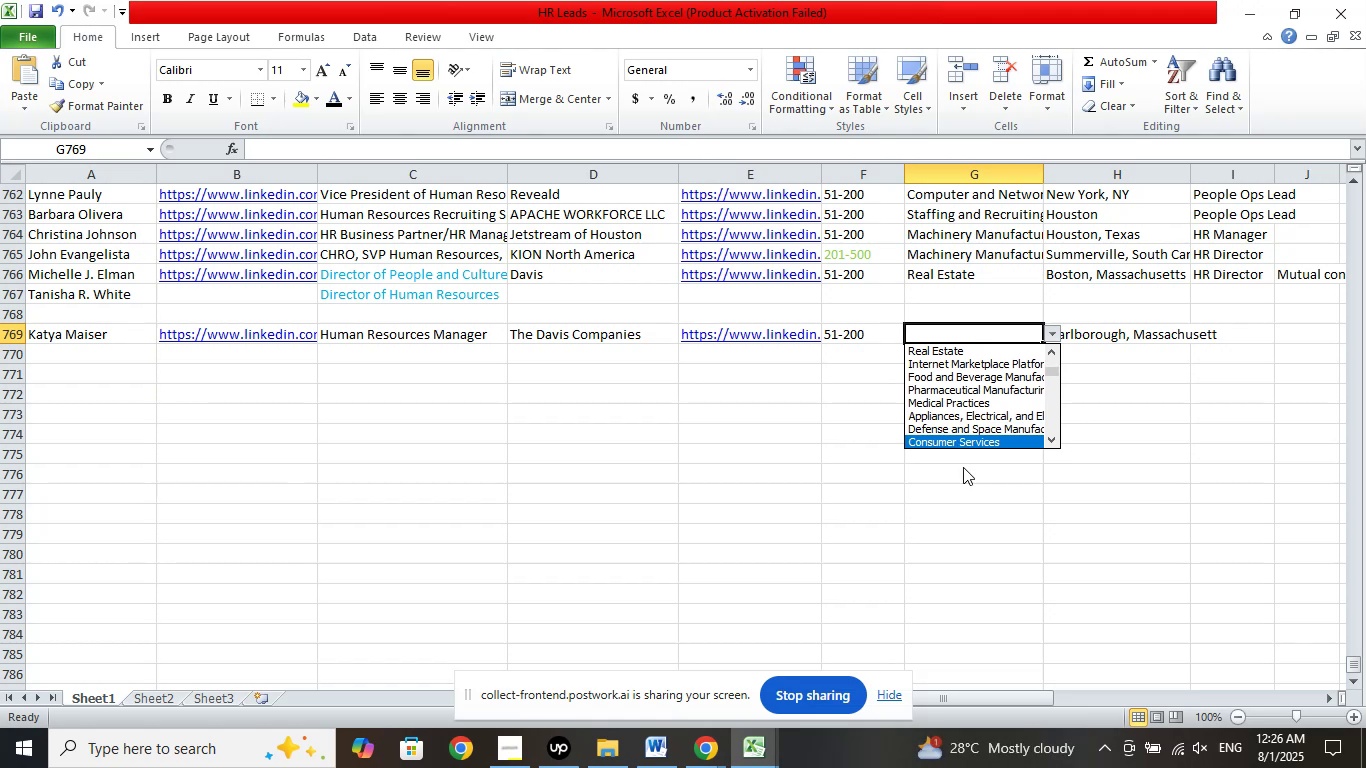 
key(ArrowDown)
 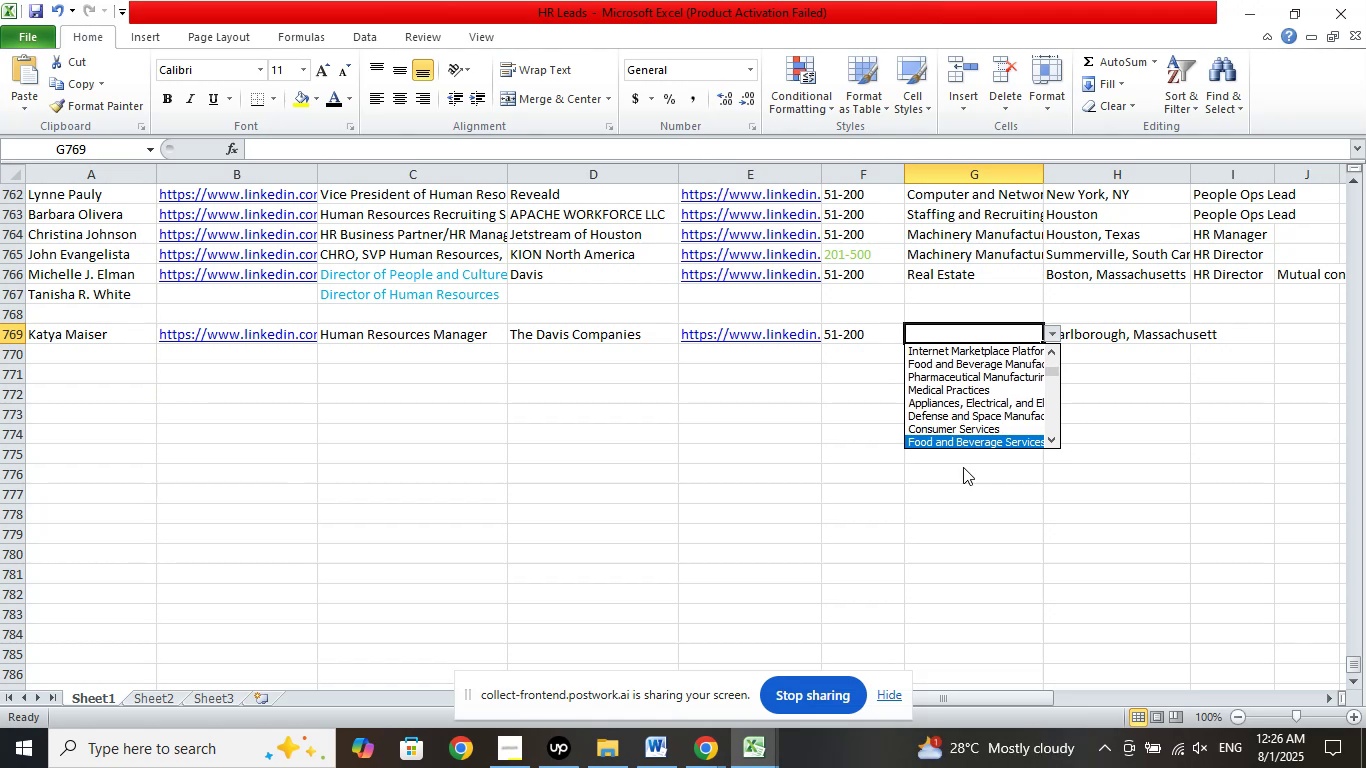 
key(ArrowDown)
 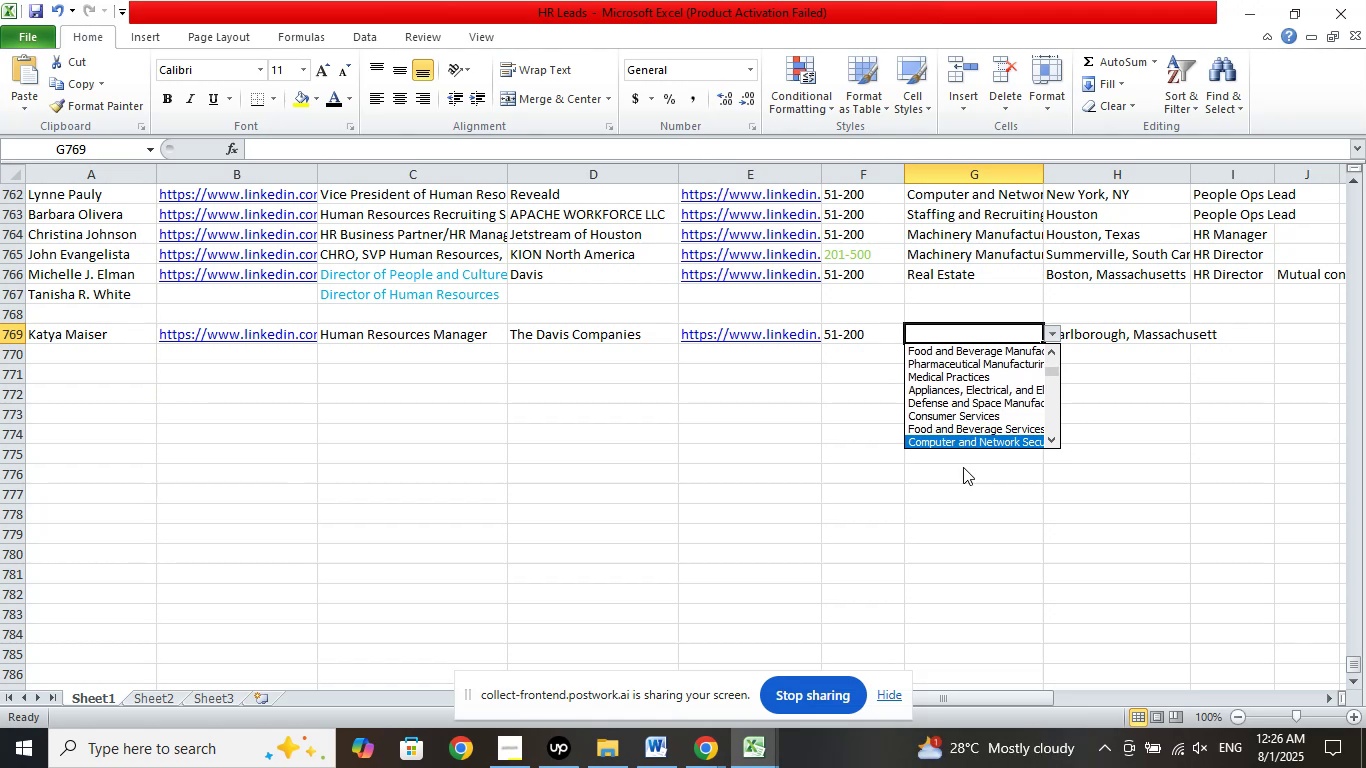 
key(ArrowDown)
 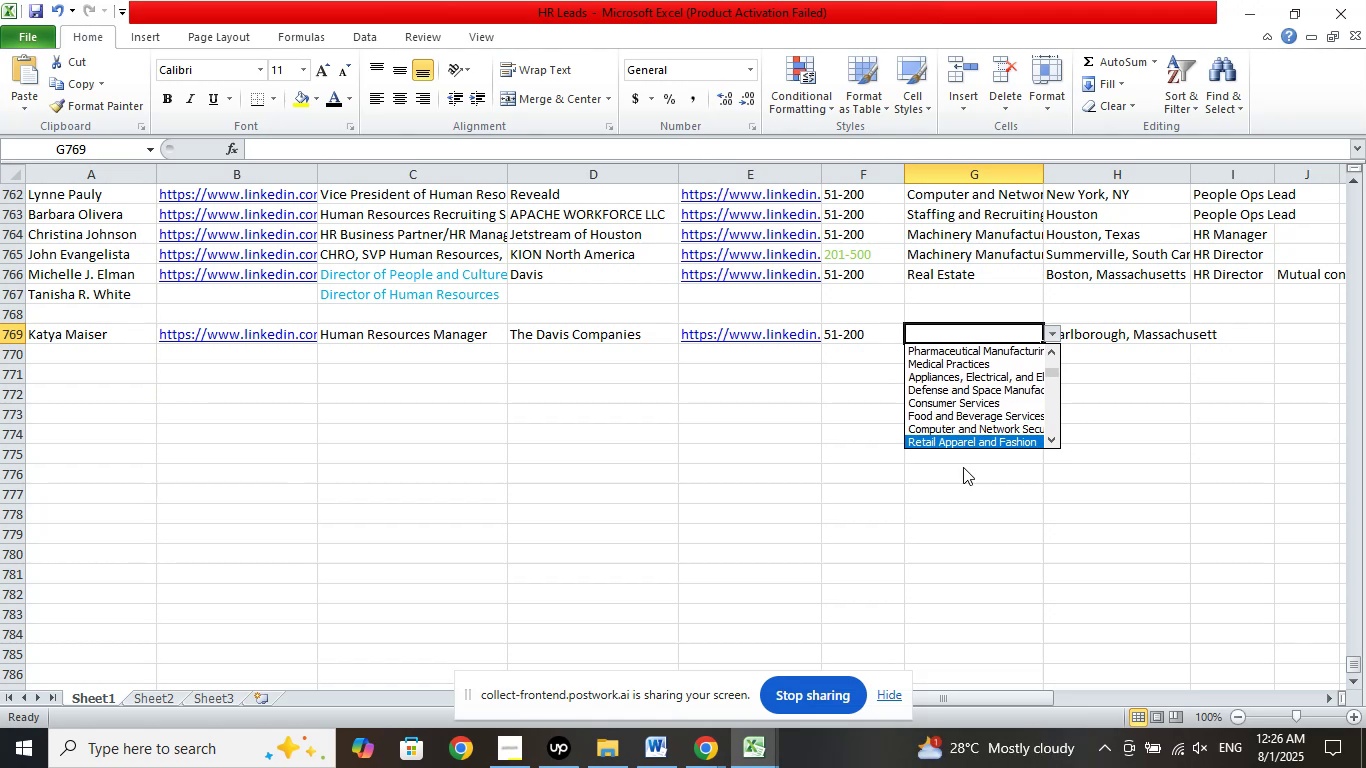 
key(ArrowDown)
 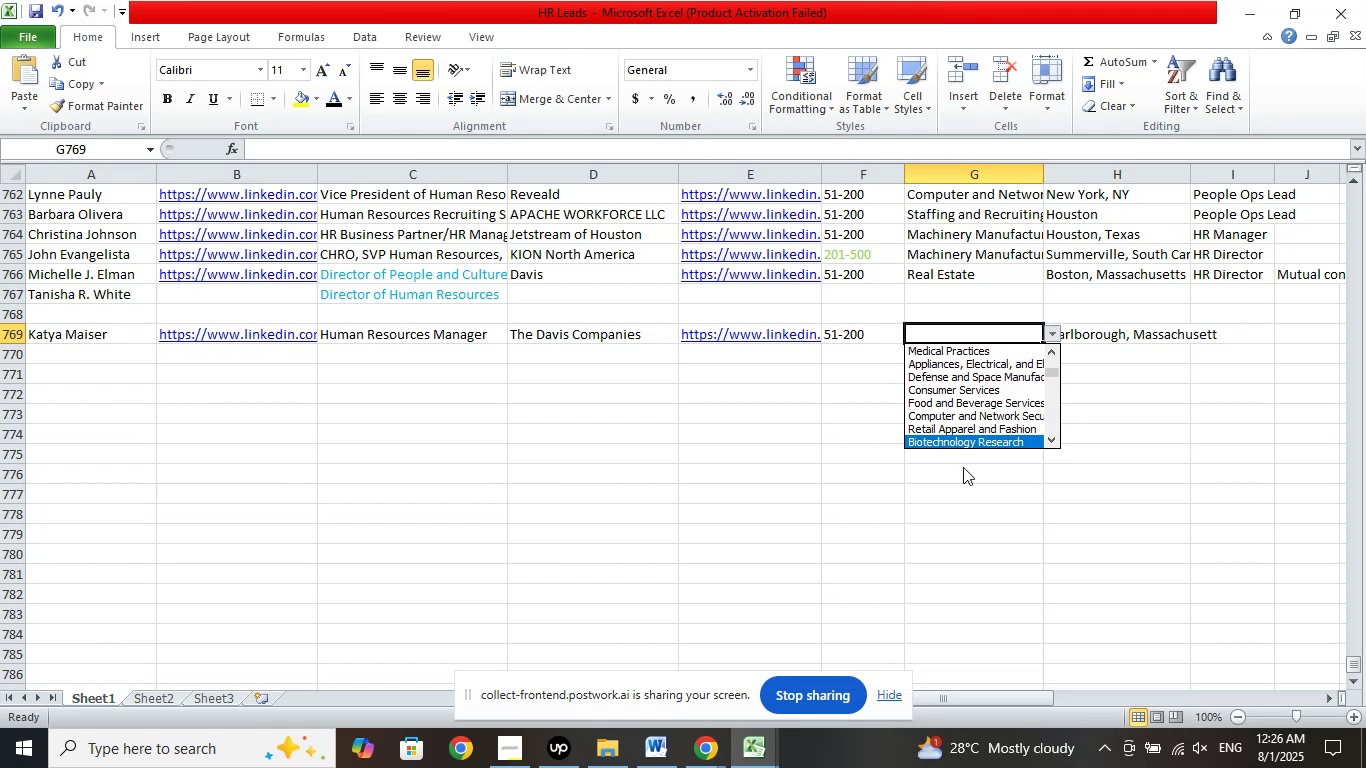 
key(ArrowDown)
 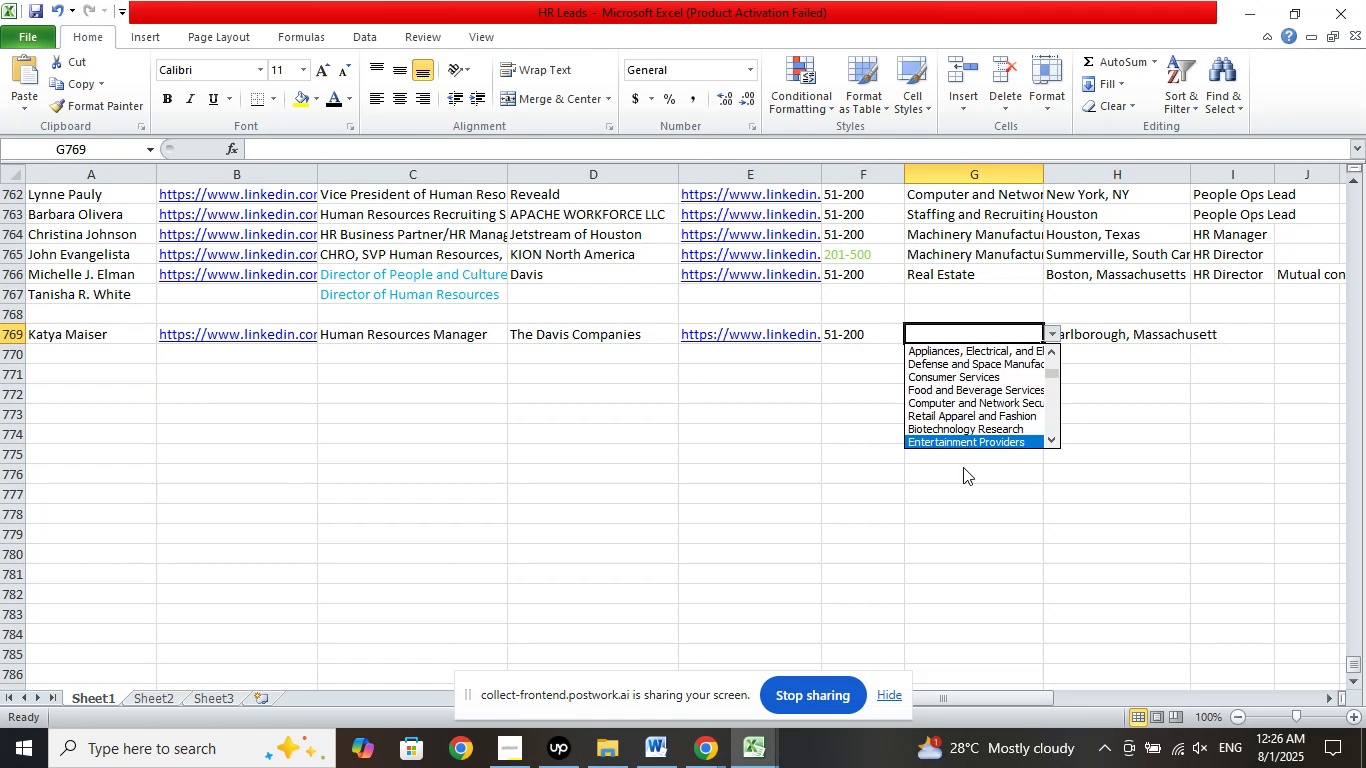 
key(ArrowDown)
 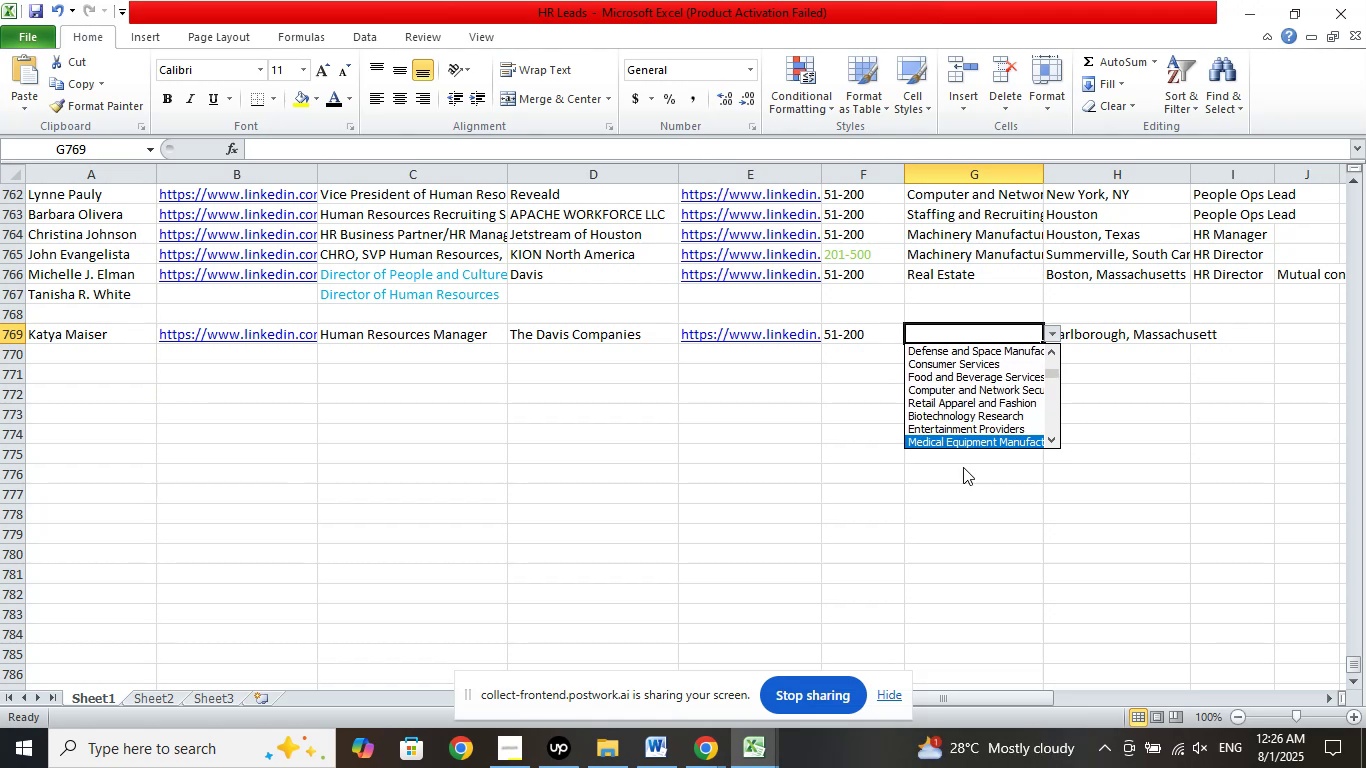 
key(ArrowDown)
 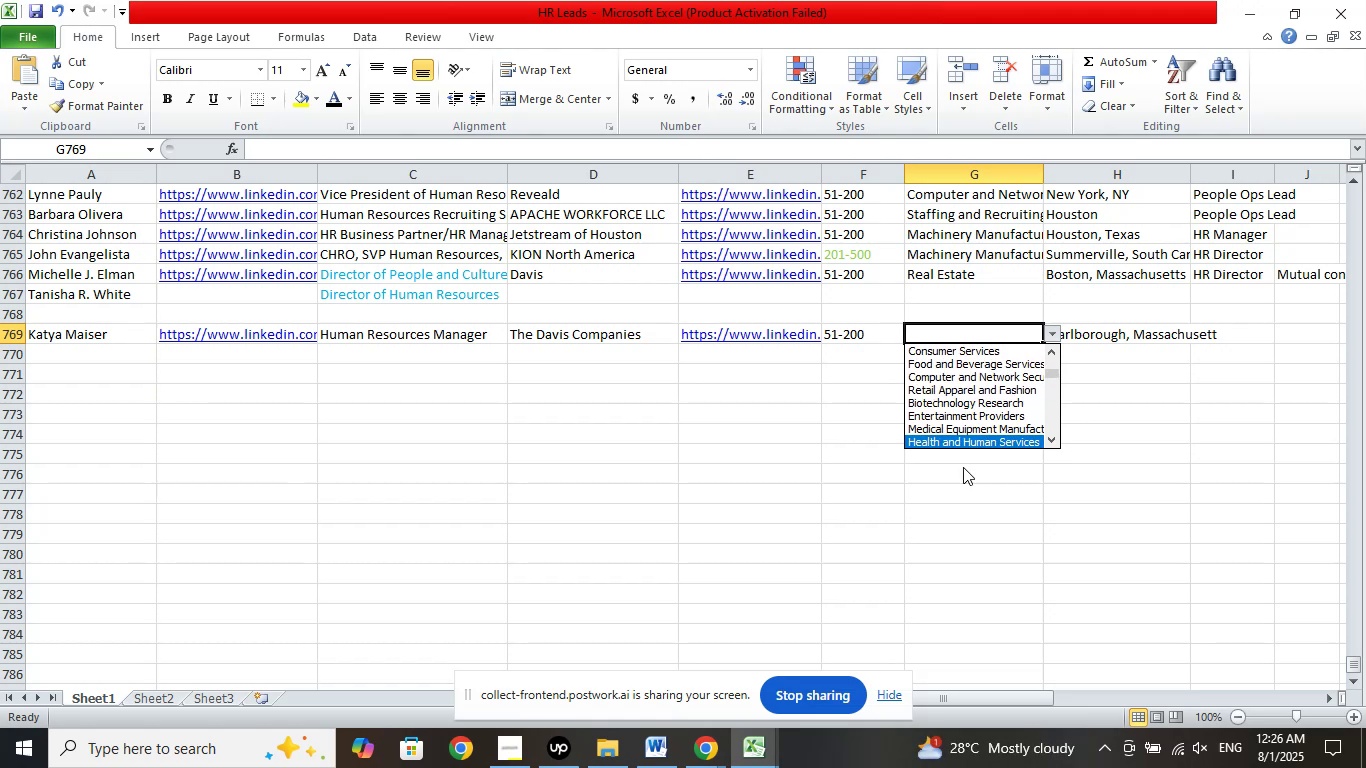 
key(ArrowDown)
 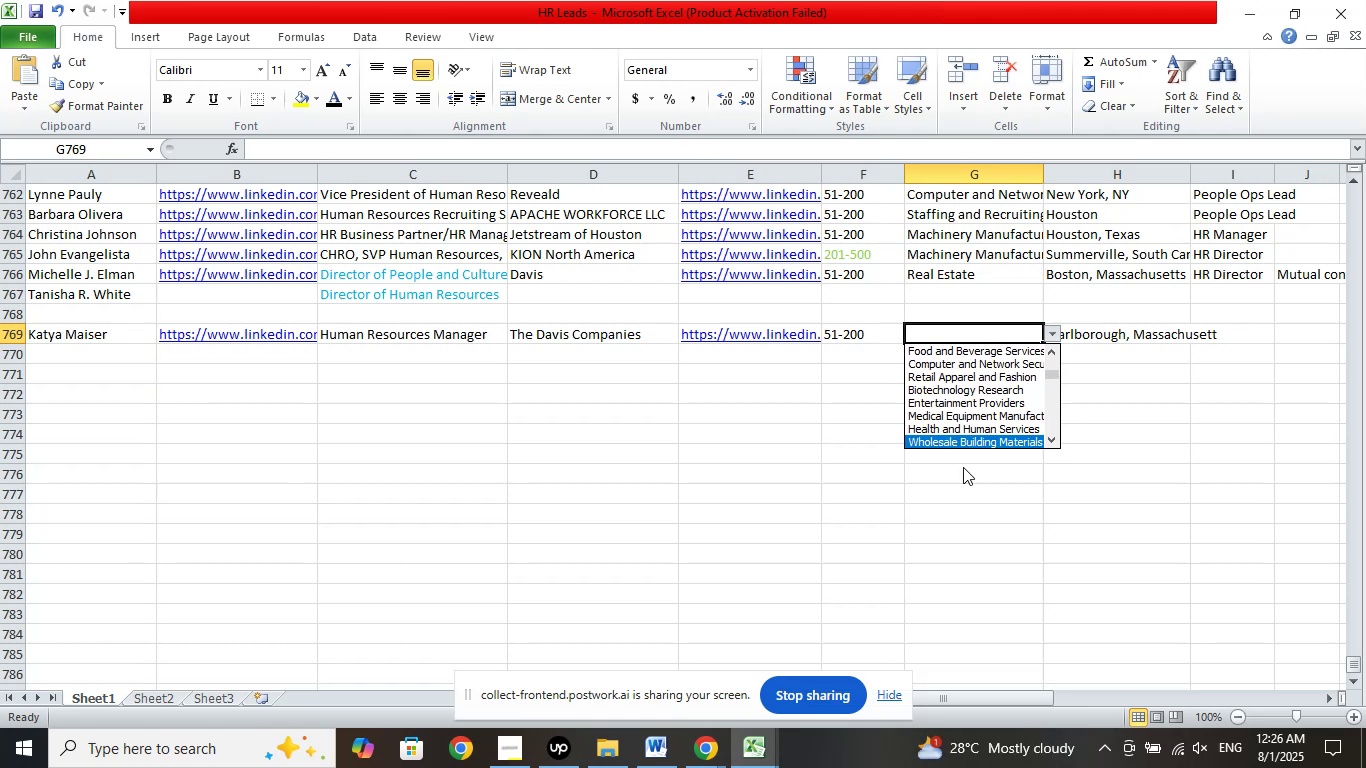 
key(ArrowDown)
 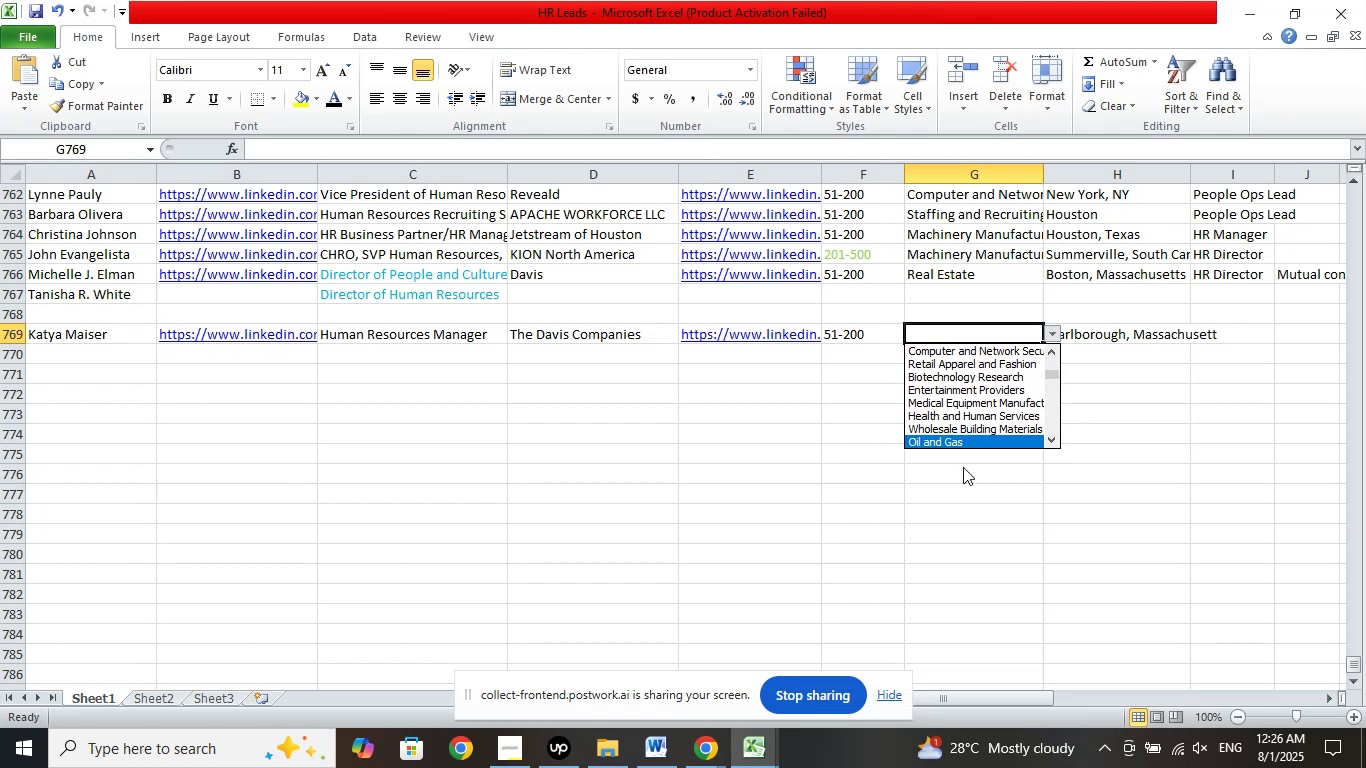 
key(ArrowDown)
 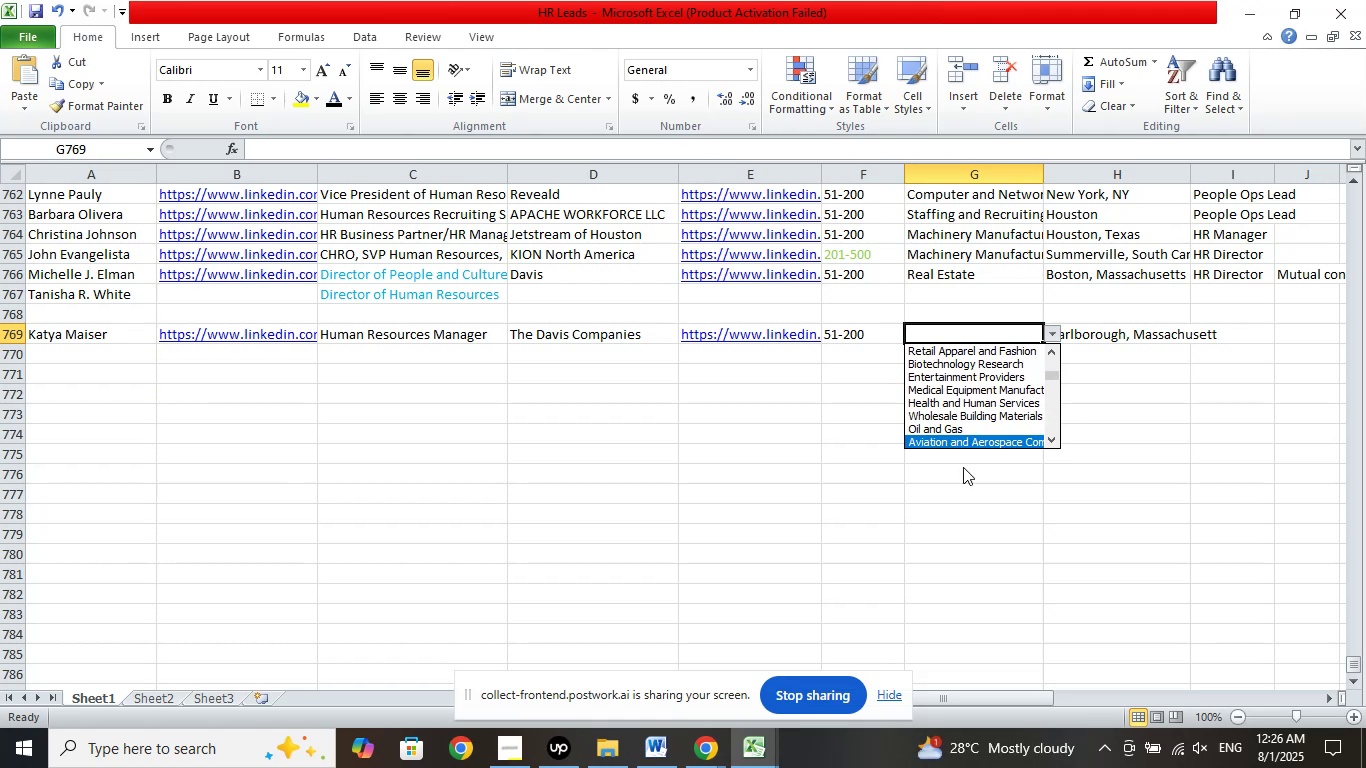 
key(ArrowDown)
 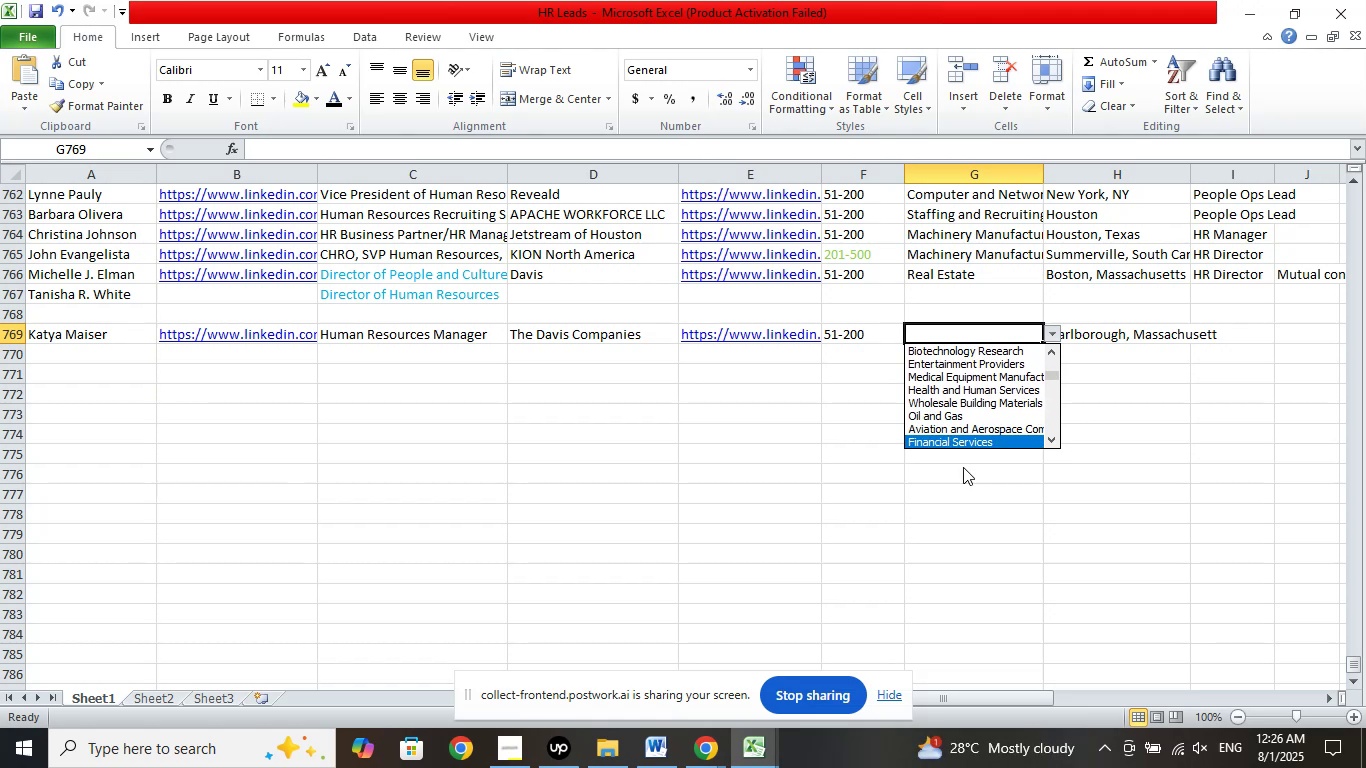 
key(ArrowDown)
 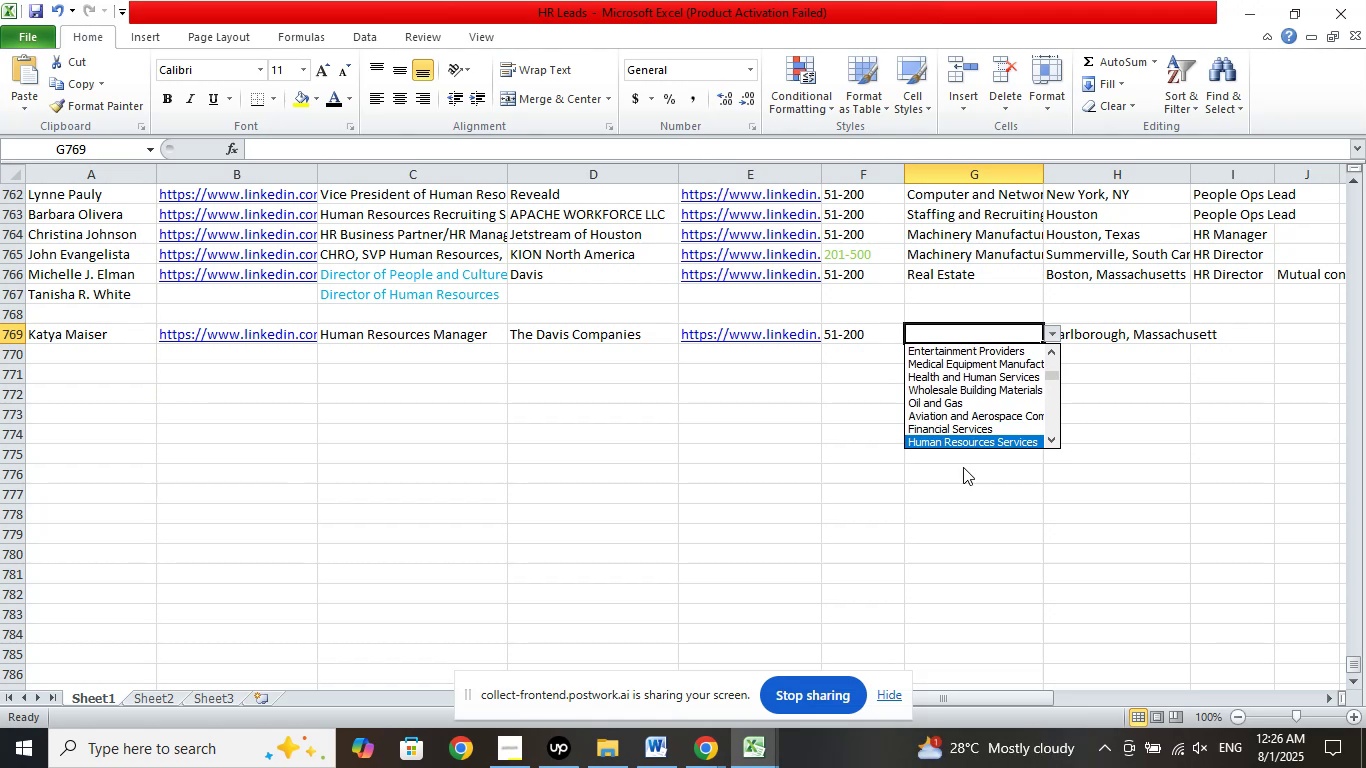 
key(ArrowDown)
 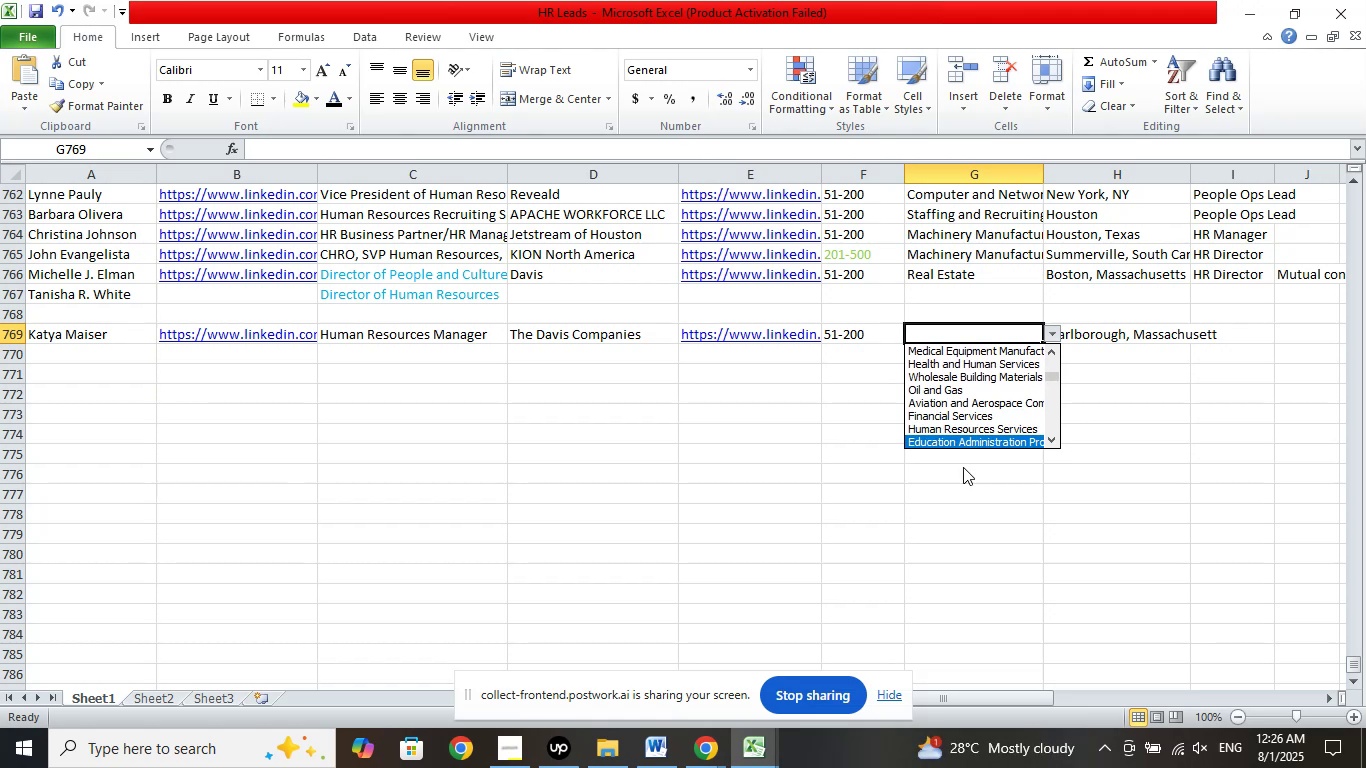 
key(ArrowDown)
 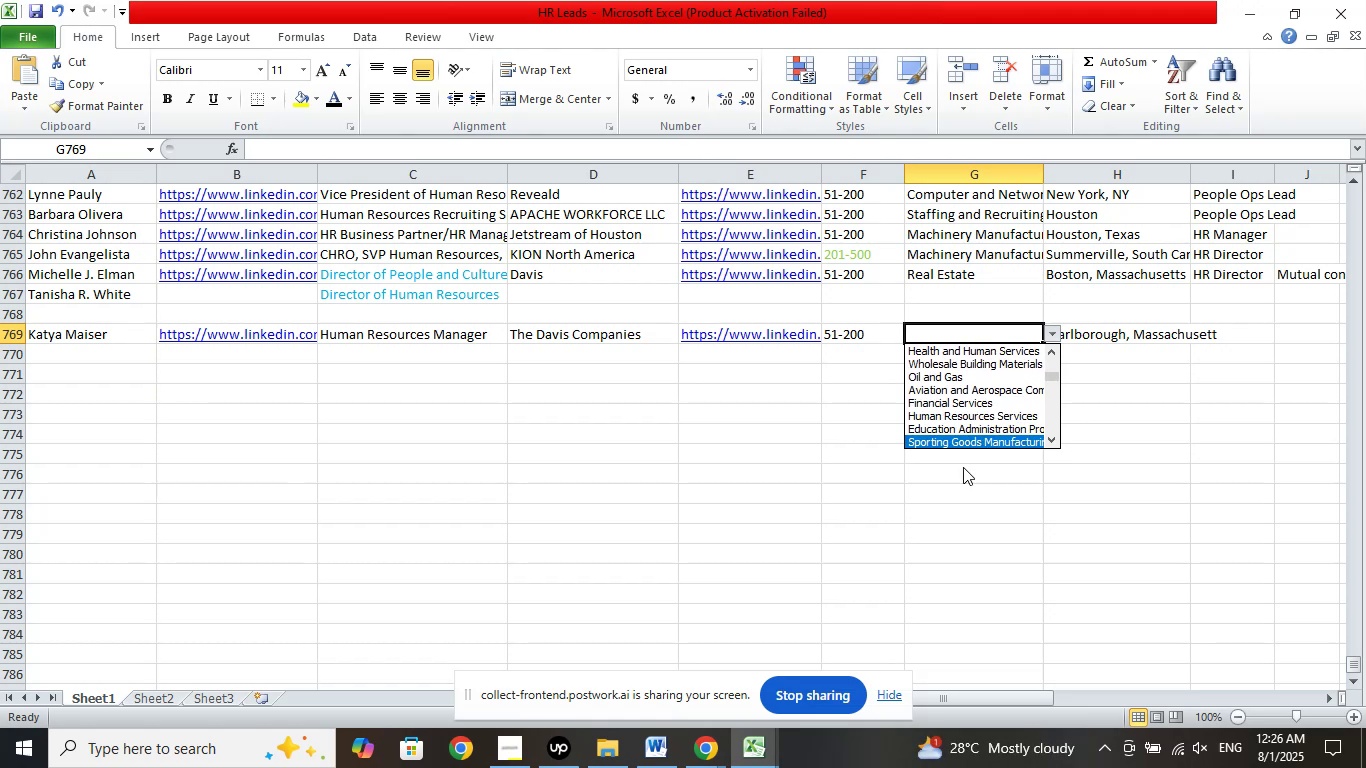 
key(ArrowDown)
 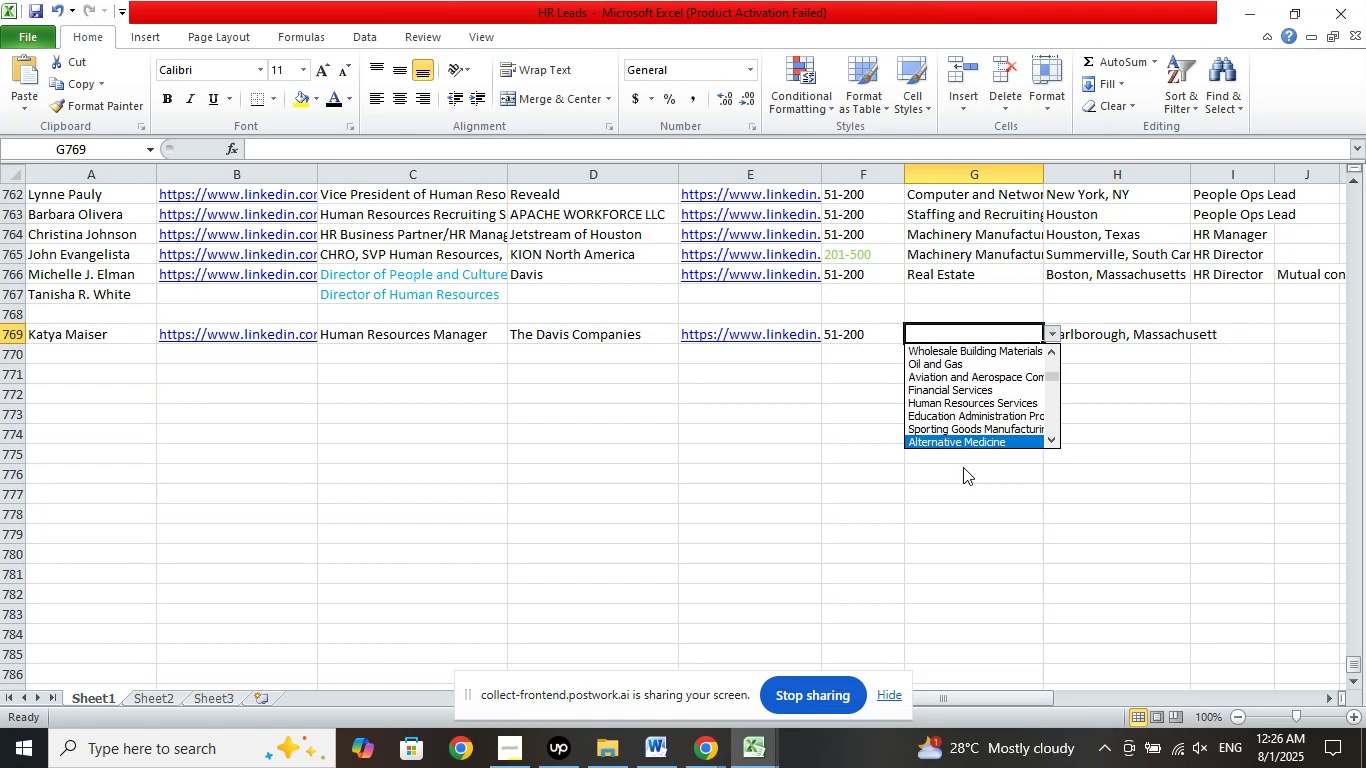 
key(ArrowDown)
 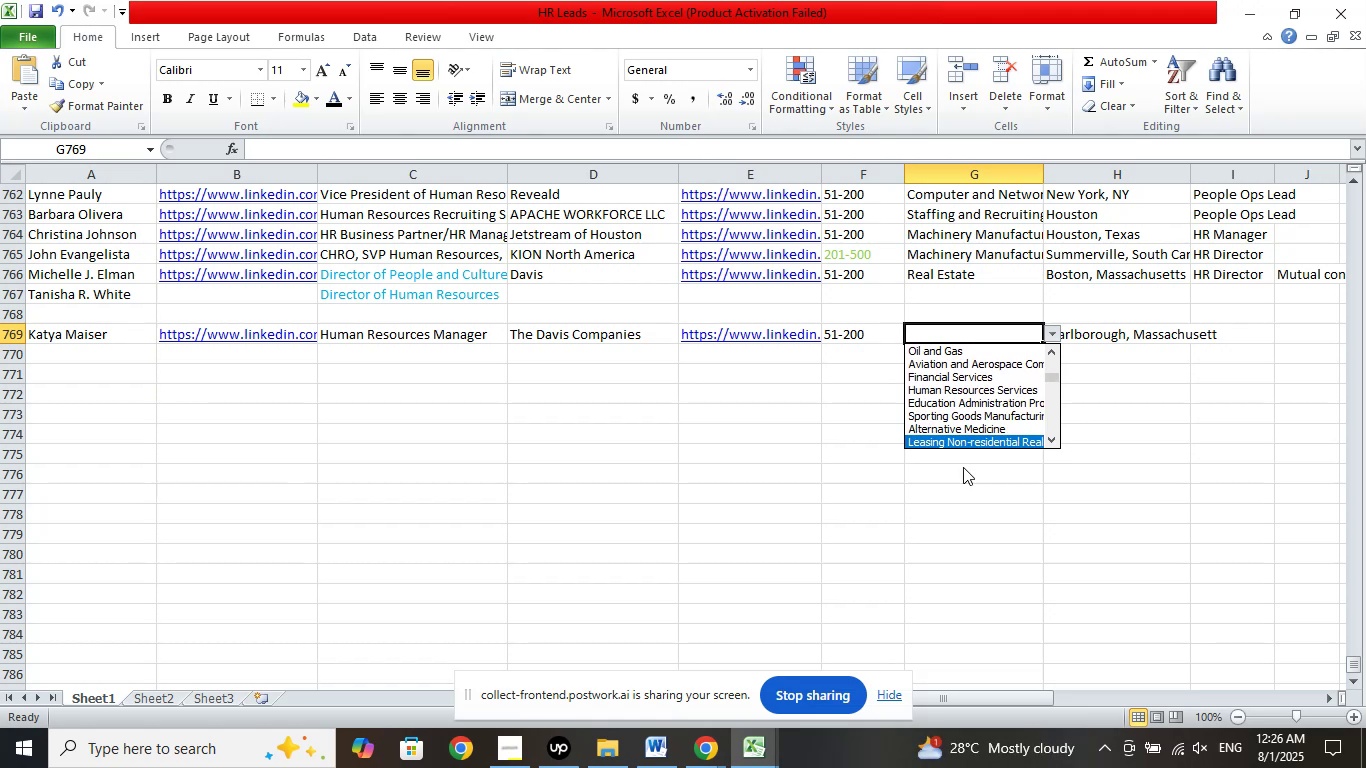 
key(ArrowDown)
 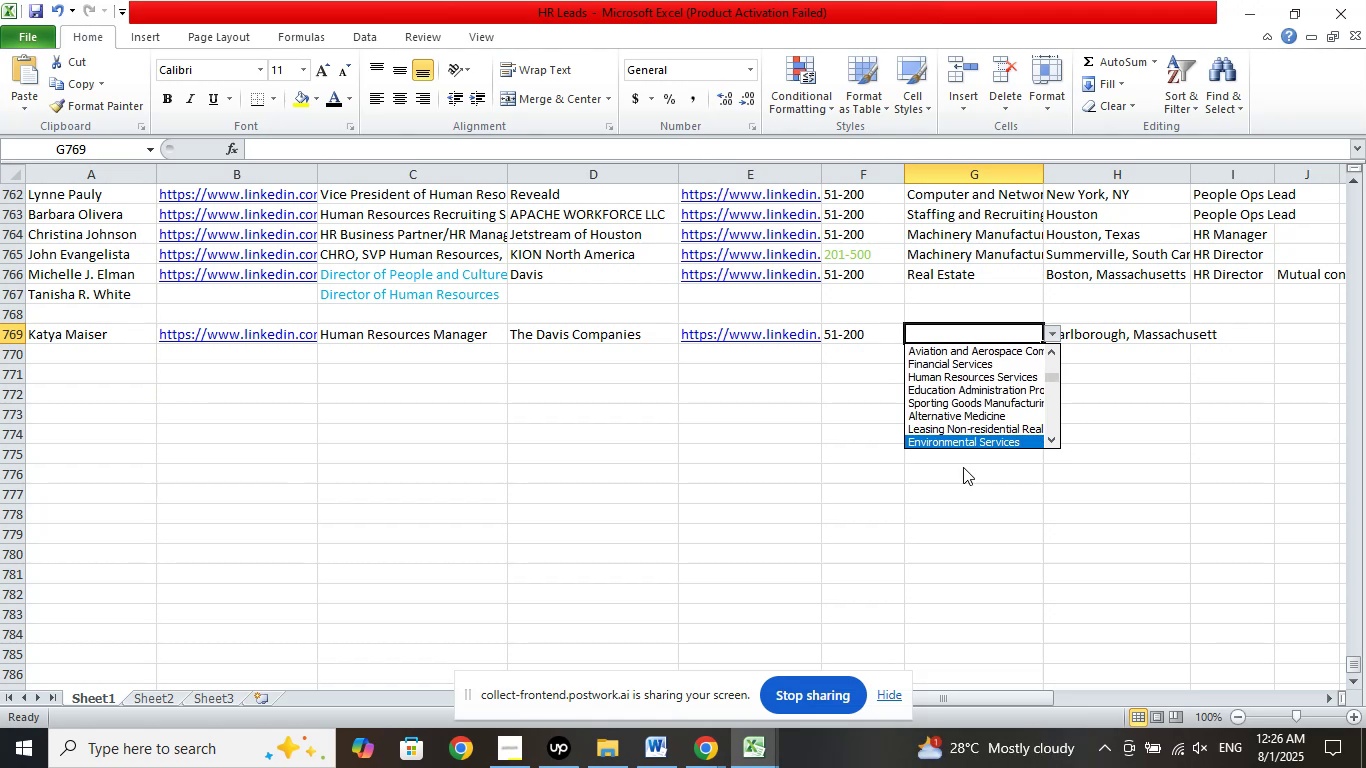 
key(ArrowDown)
 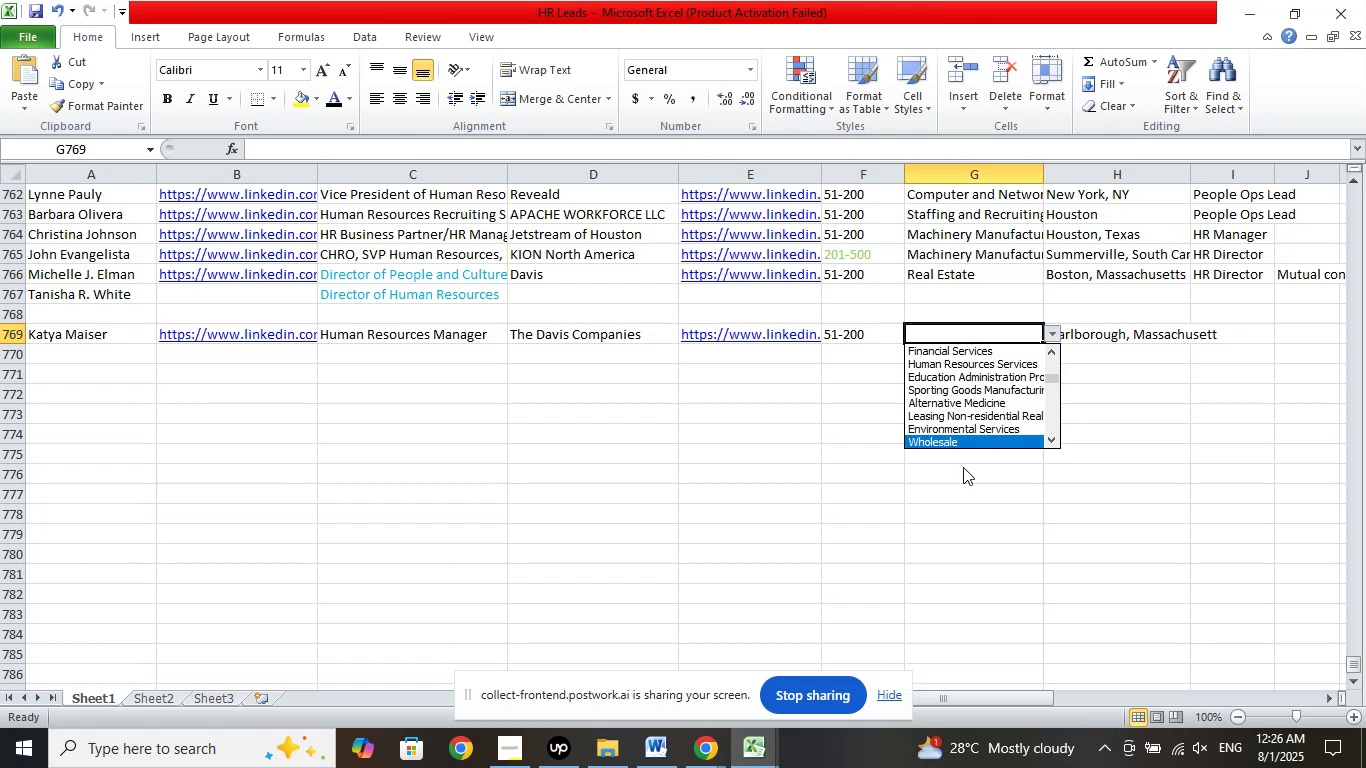 
key(ArrowDown)
 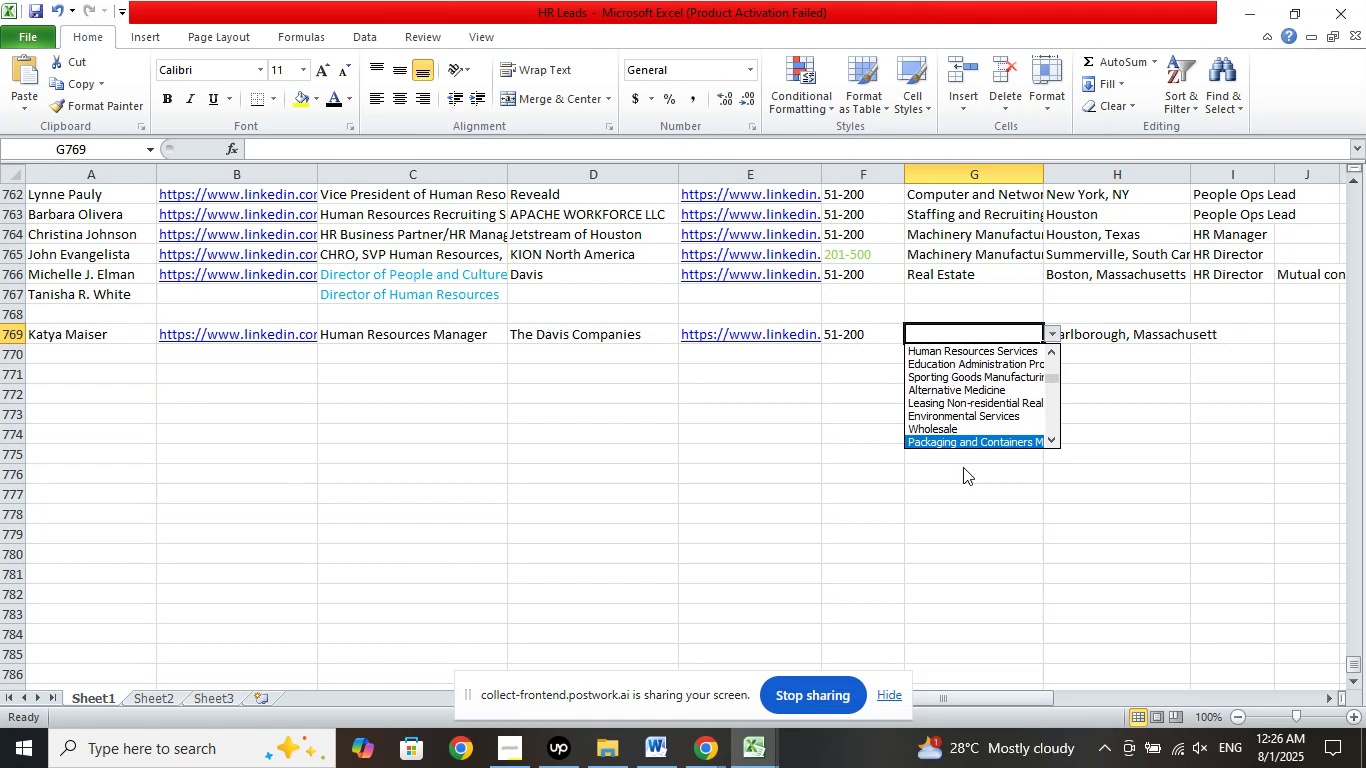 
key(ArrowDown)
 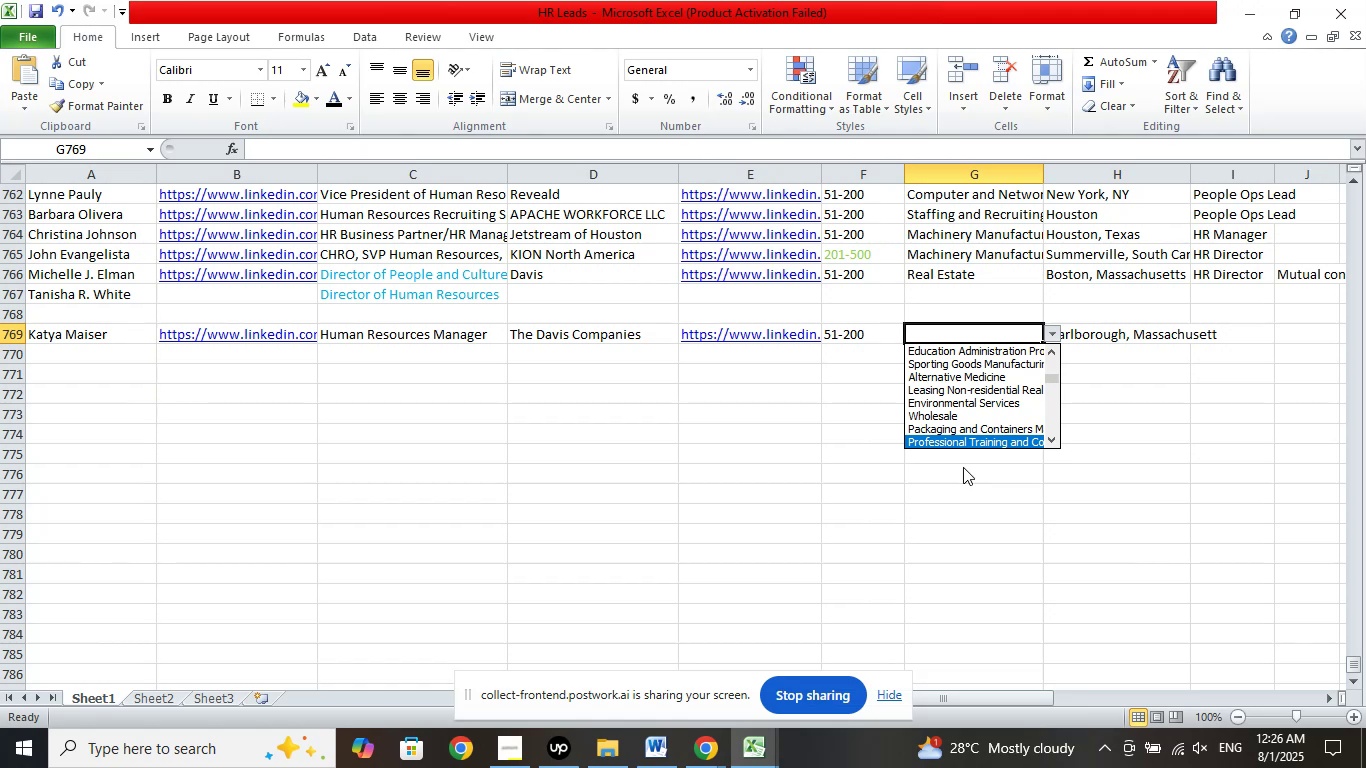 
key(ArrowDown)
 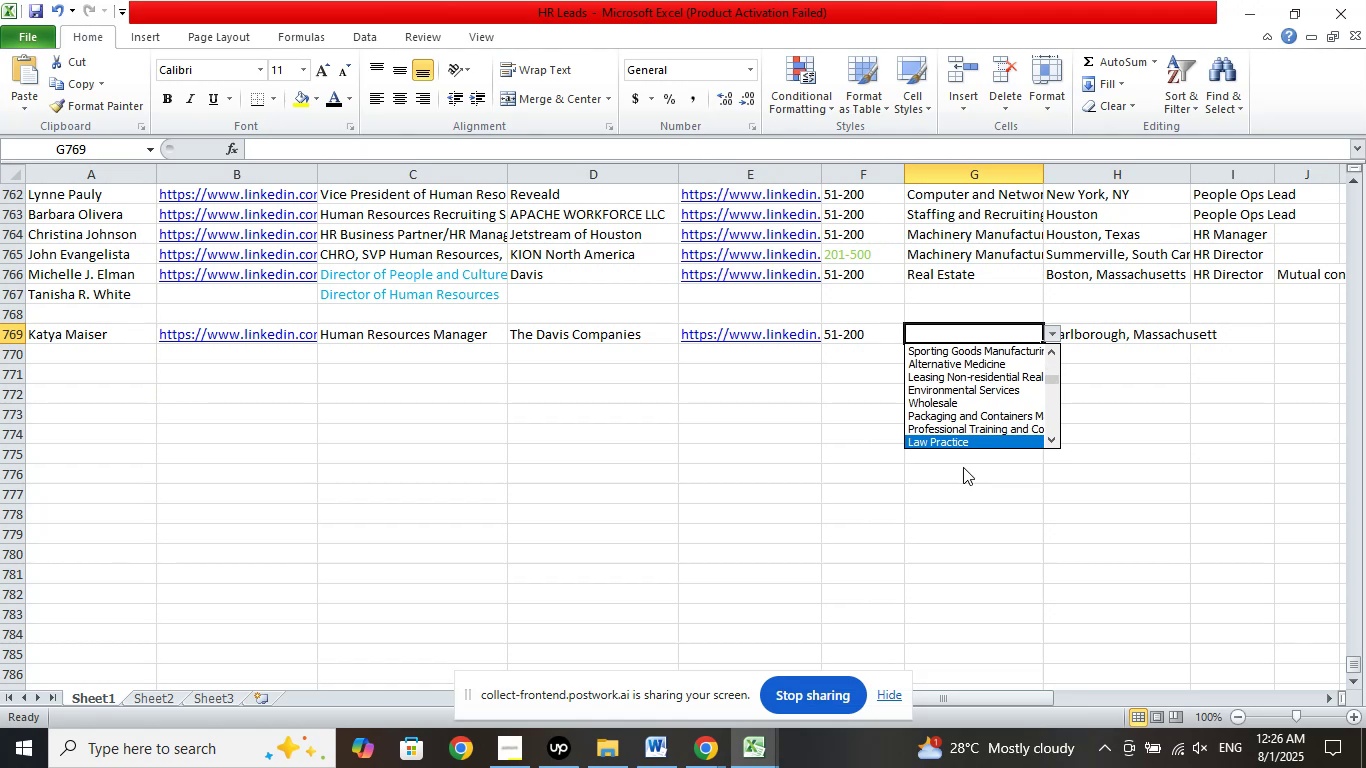 
key(ArrowDown)
 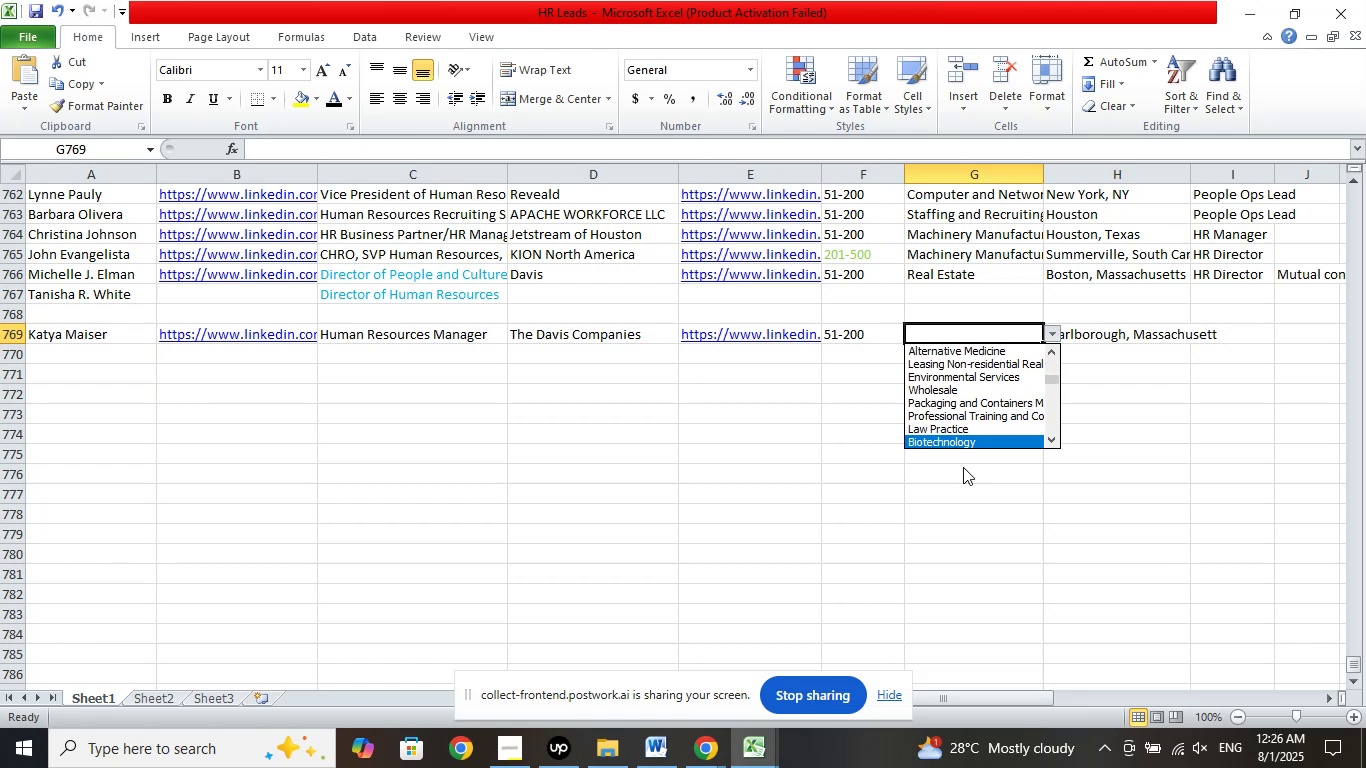 
key(ArrowDown)
 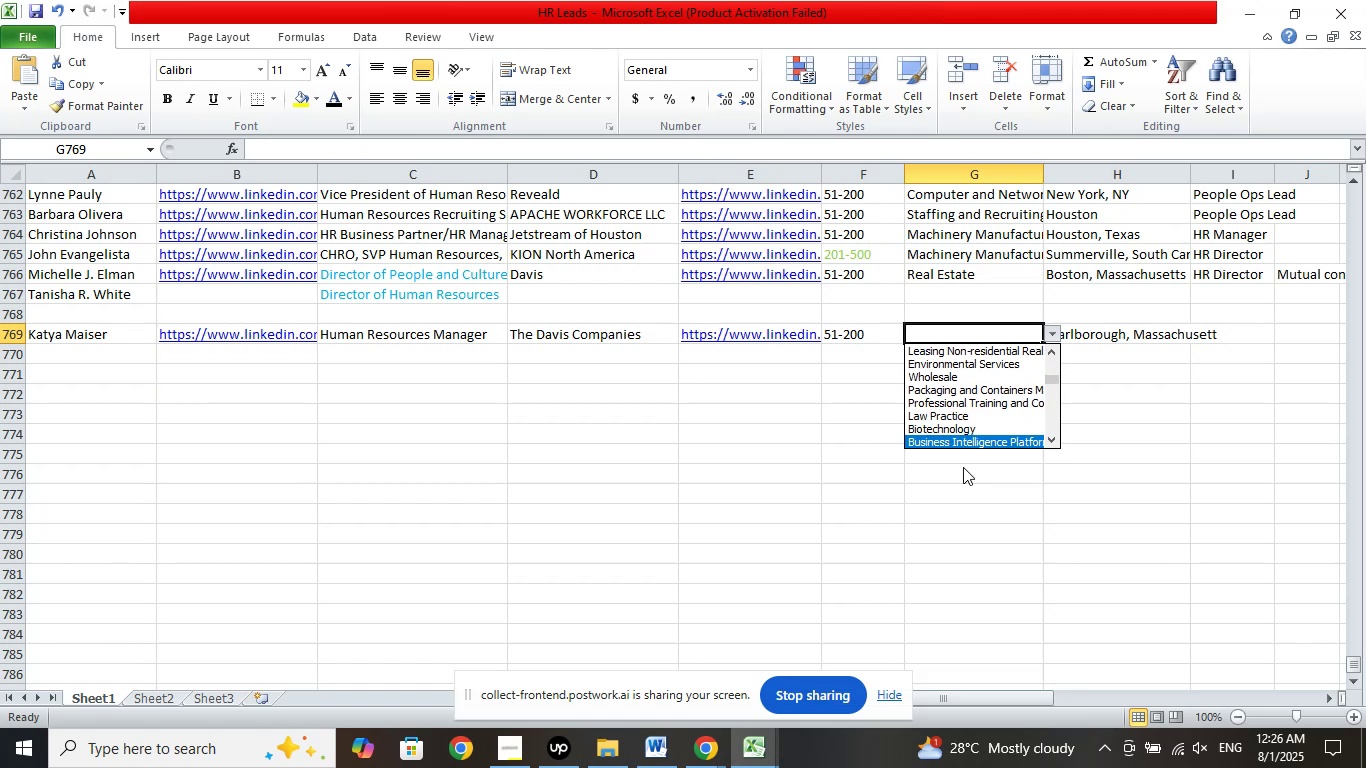 
key(ArrowDown)
 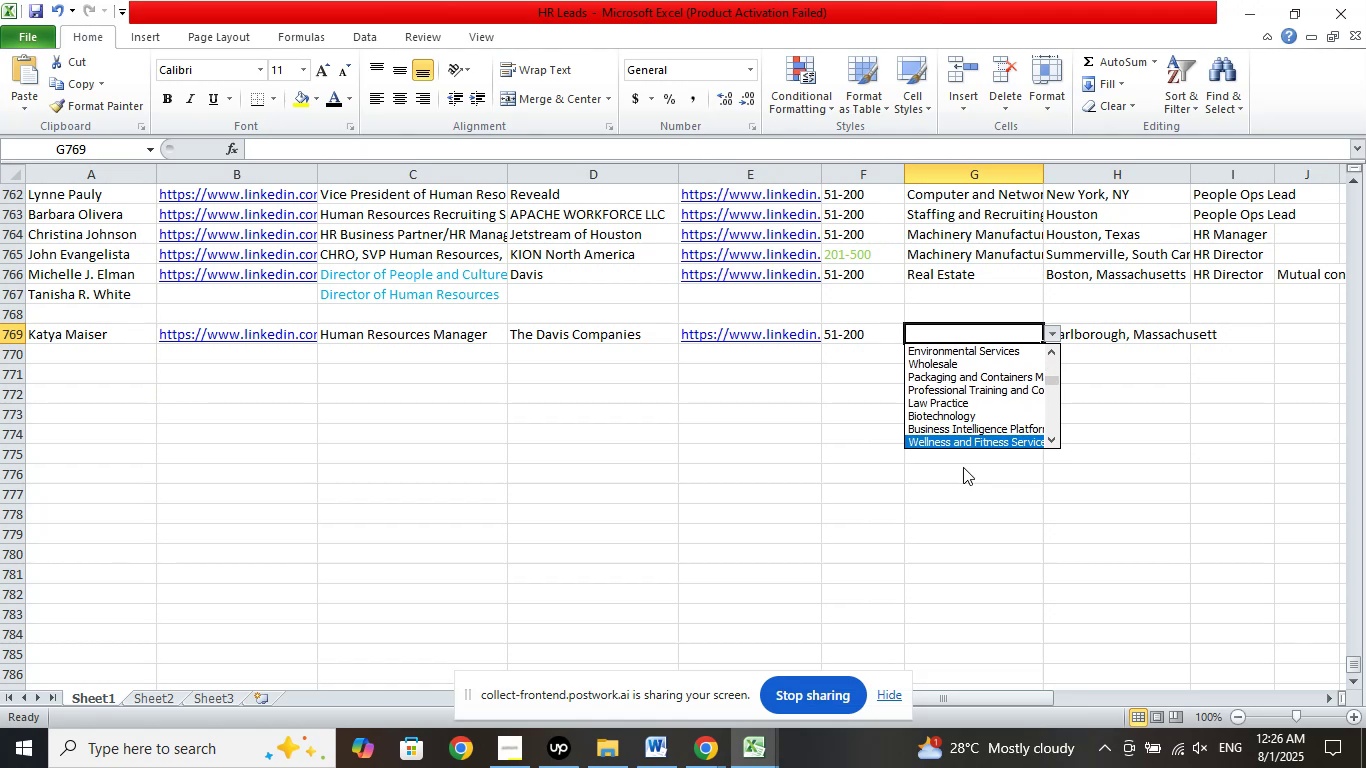 
key(ArrowDown)
 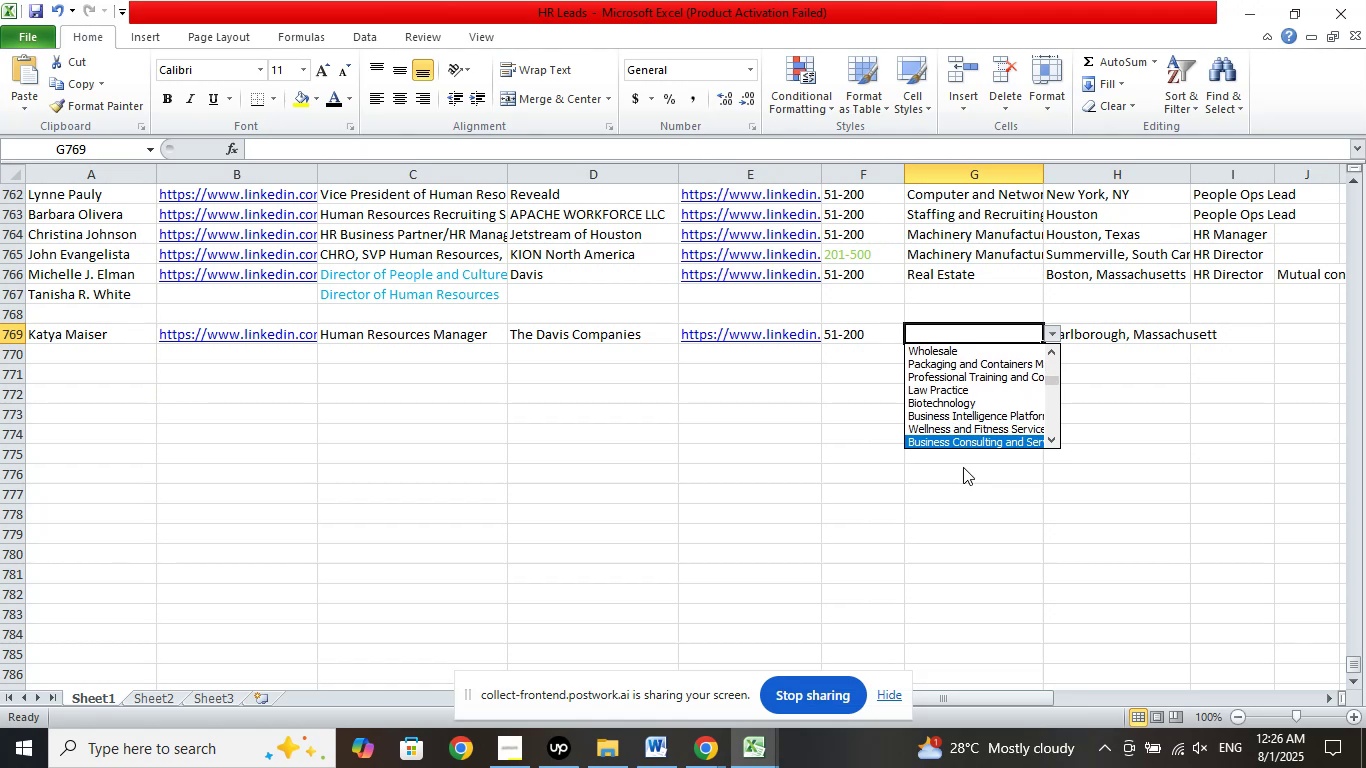 
key(ArrowDown)
 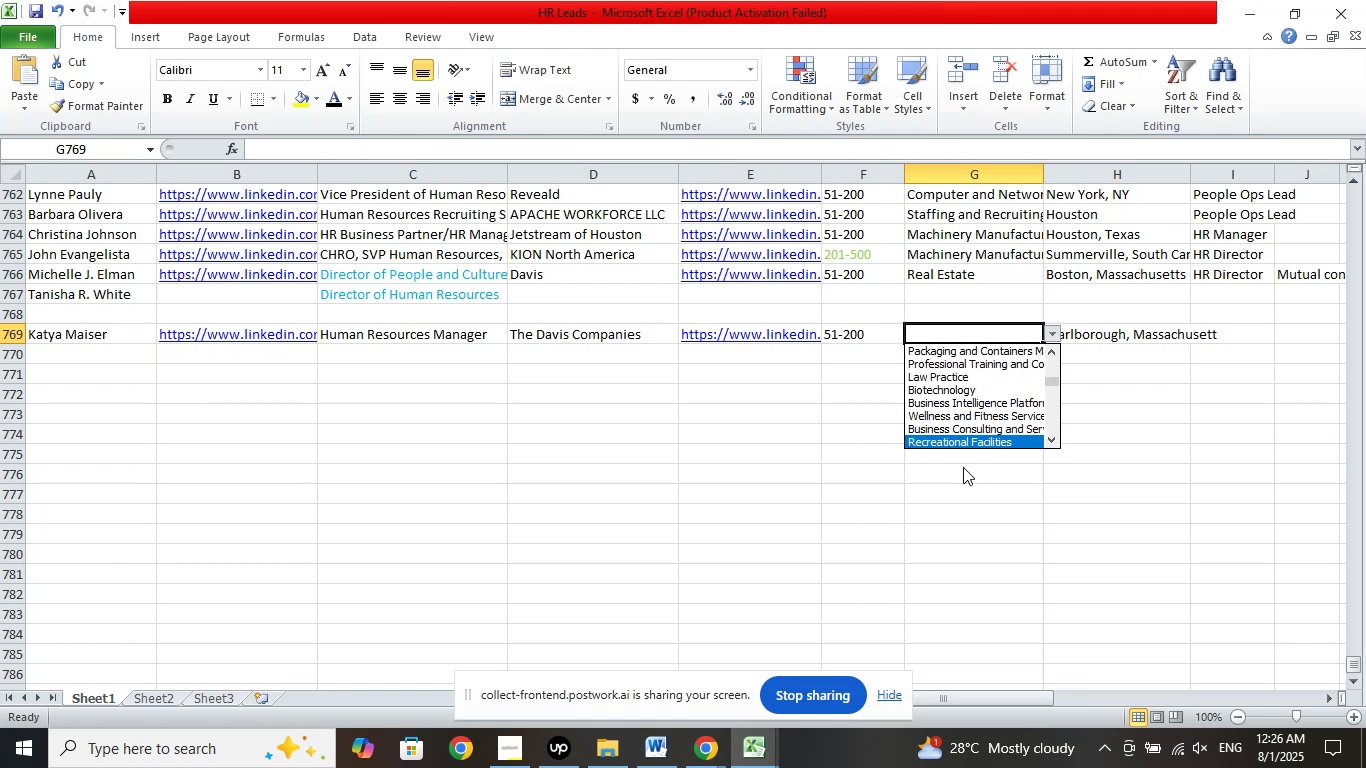 
key(ArrowDown)
 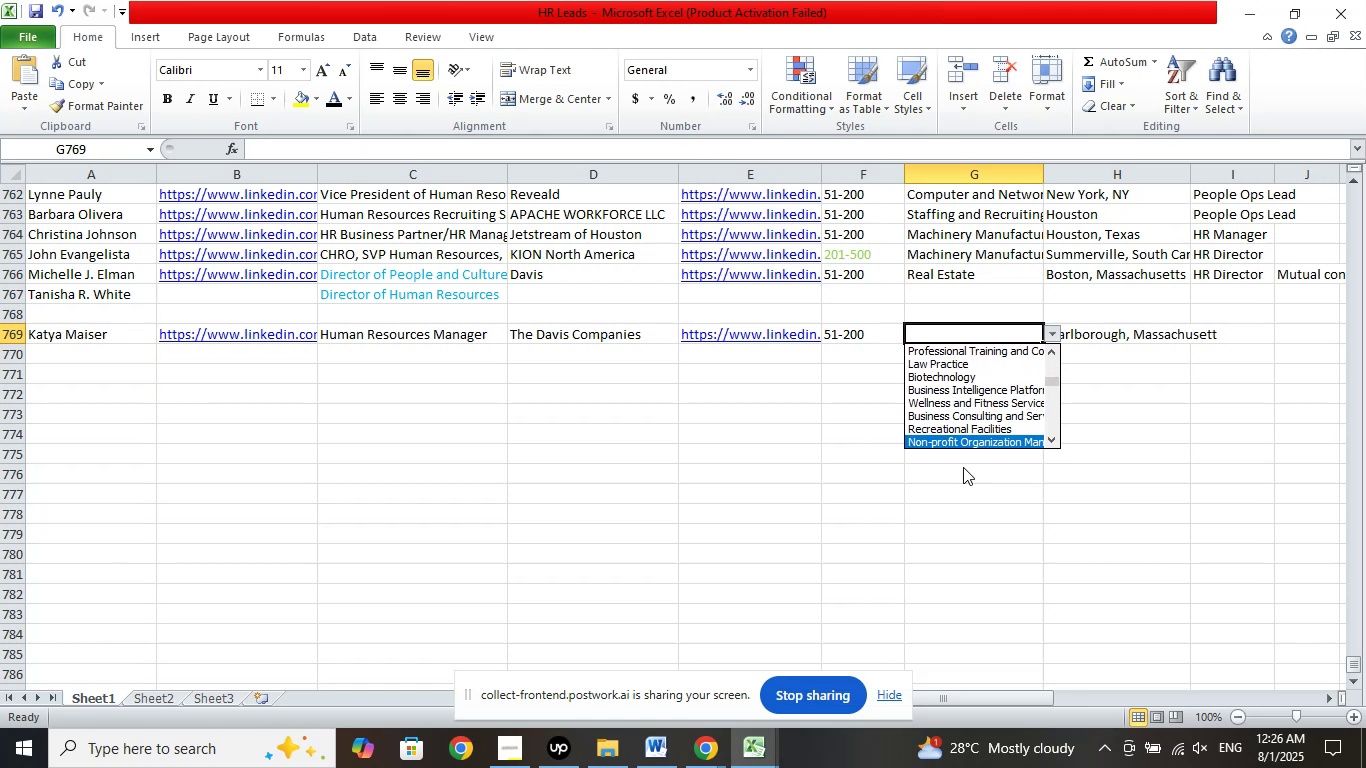 
key(ArrowDown)
 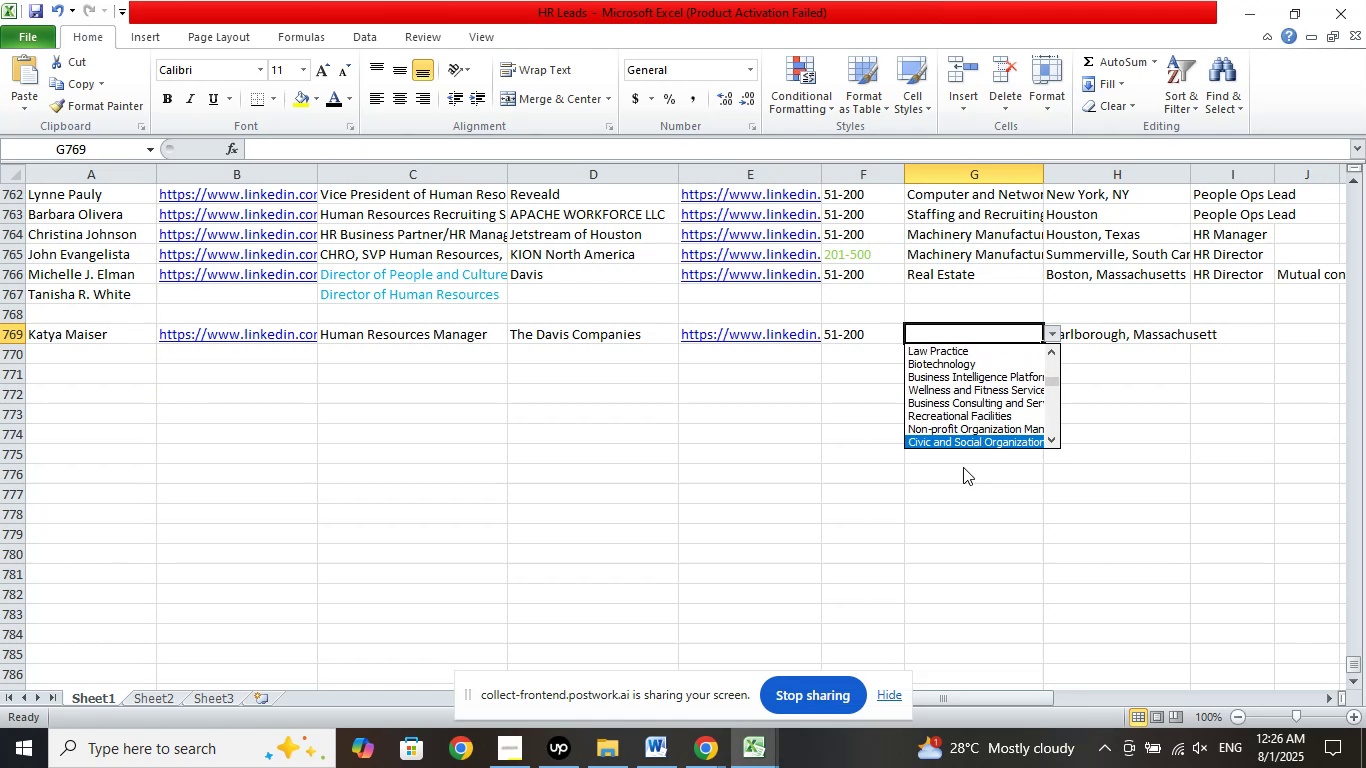 
key(ArrowDown)
 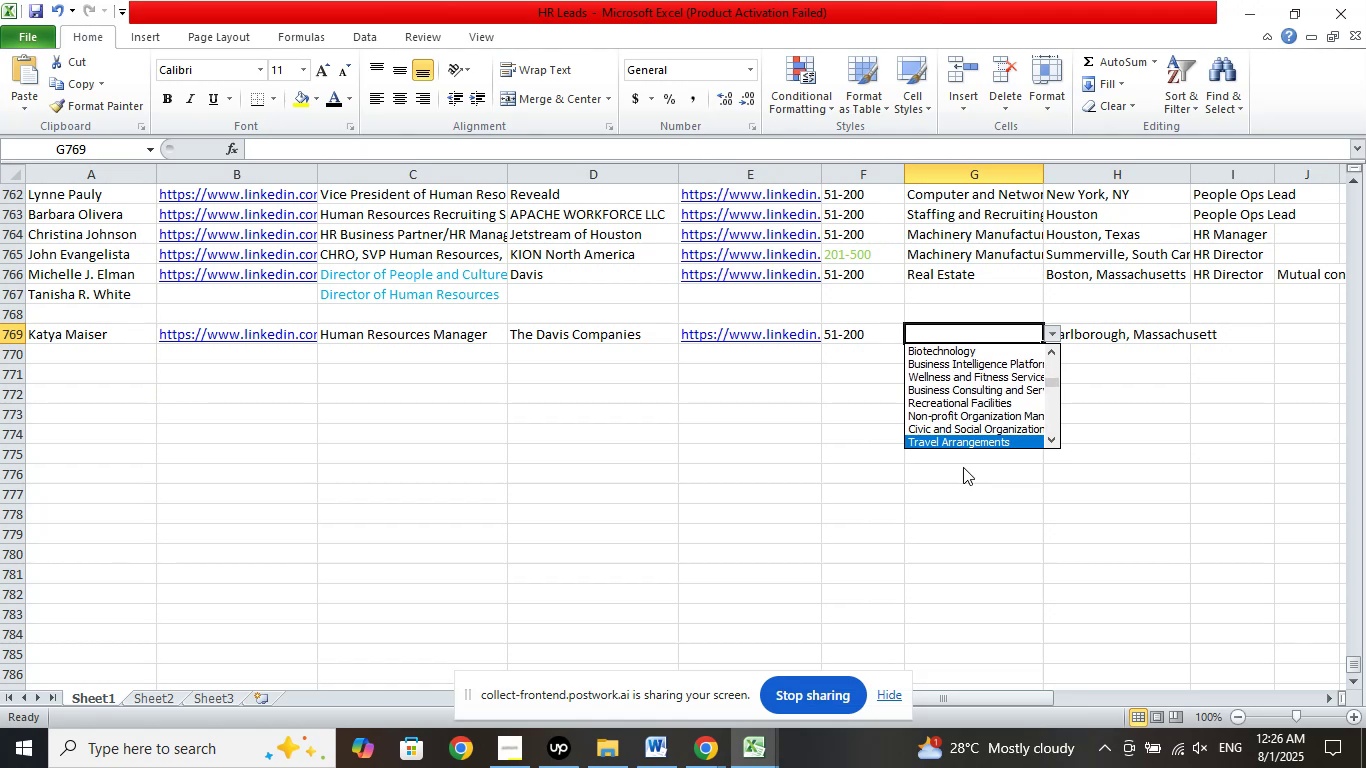 
key(ArrowDown)
 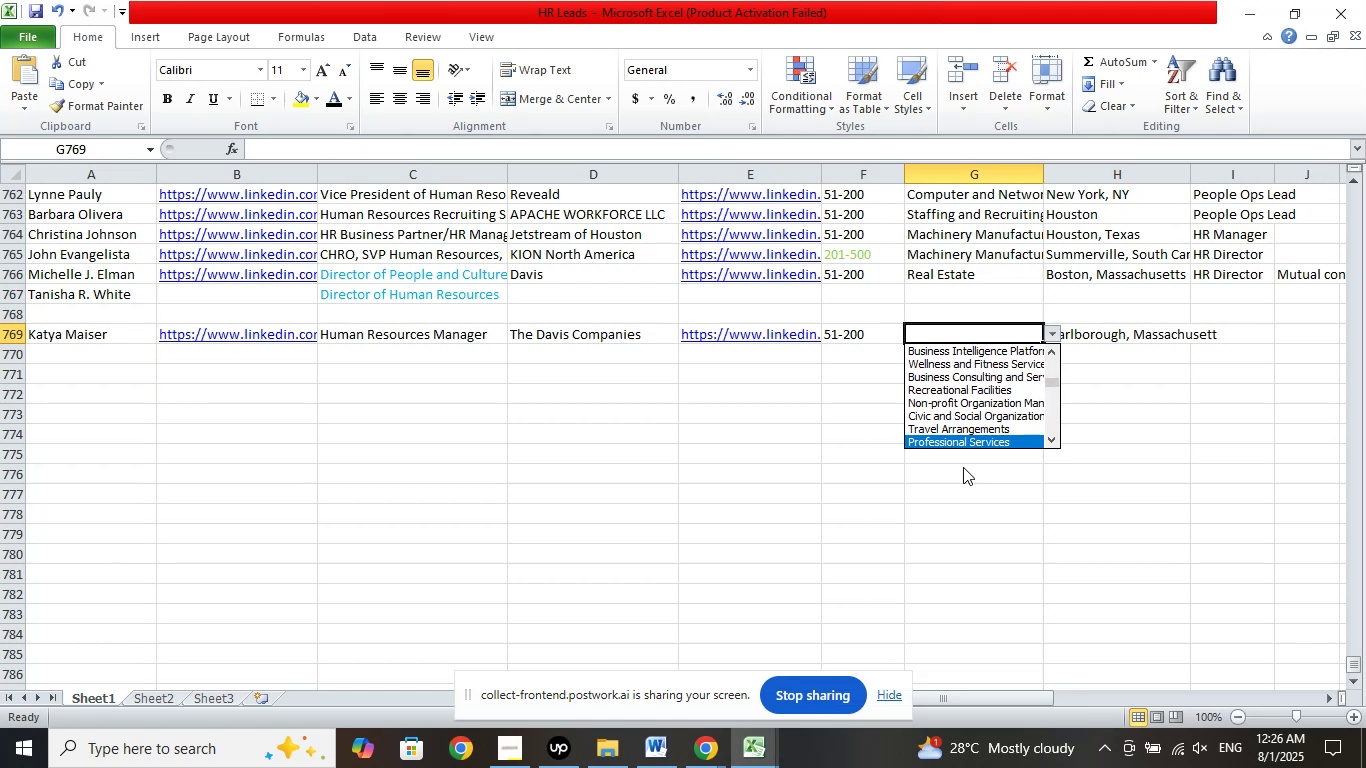 
key(ArrowDown)
 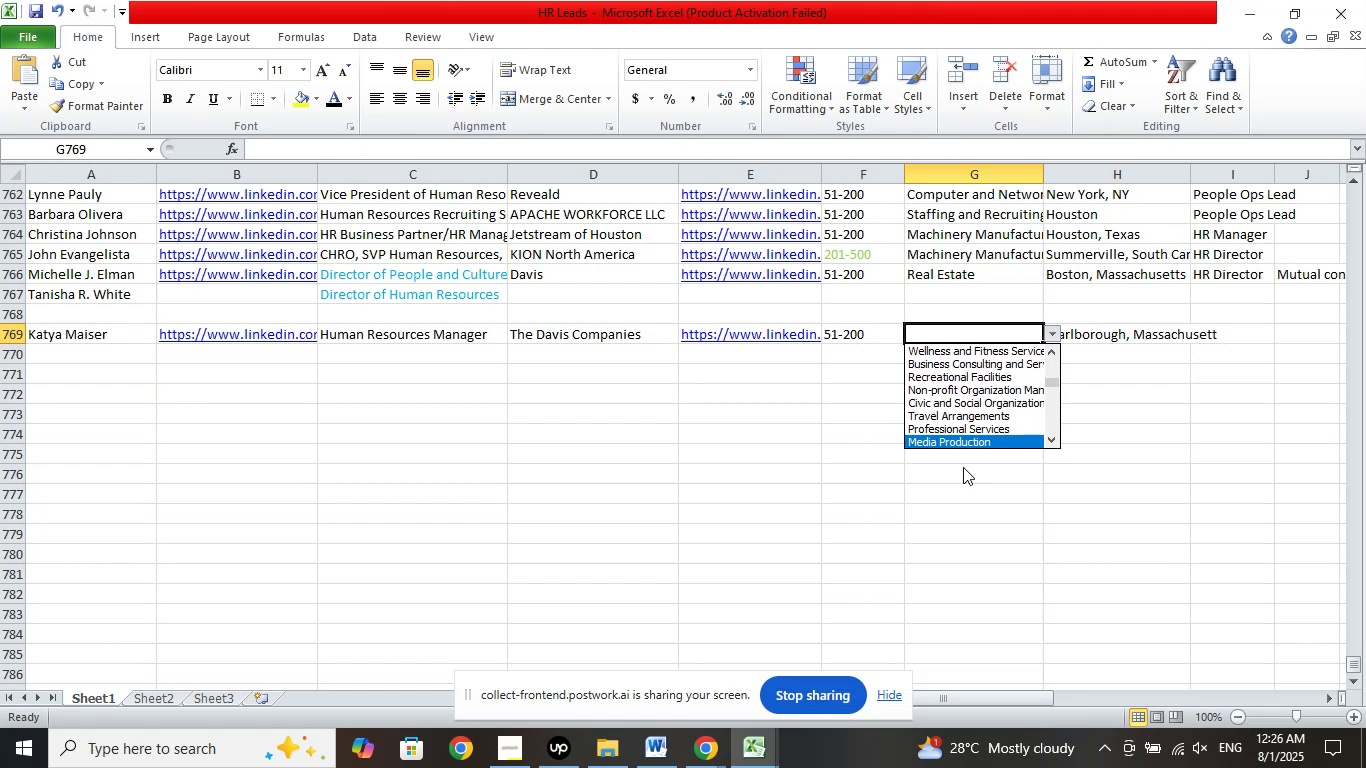 
key(ArrowDown)
 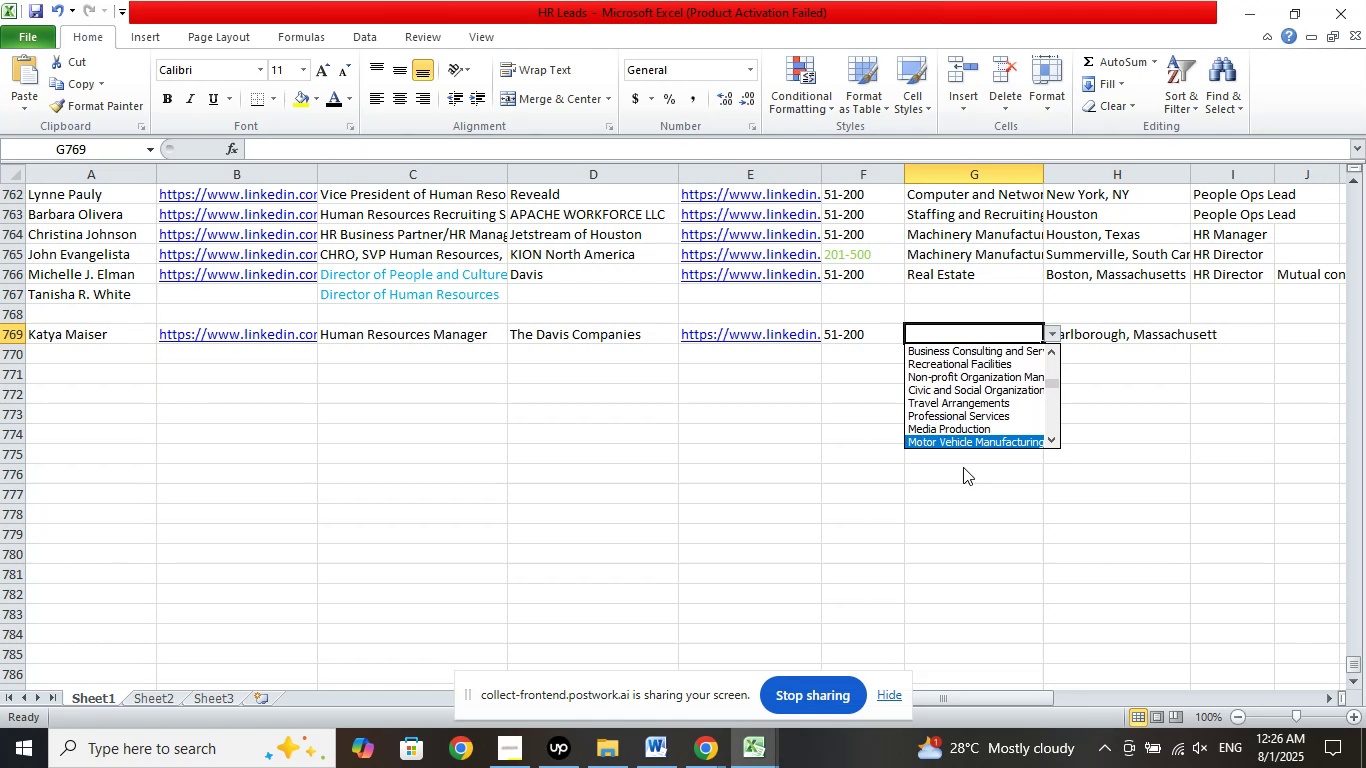 
key(ArrowDown)
 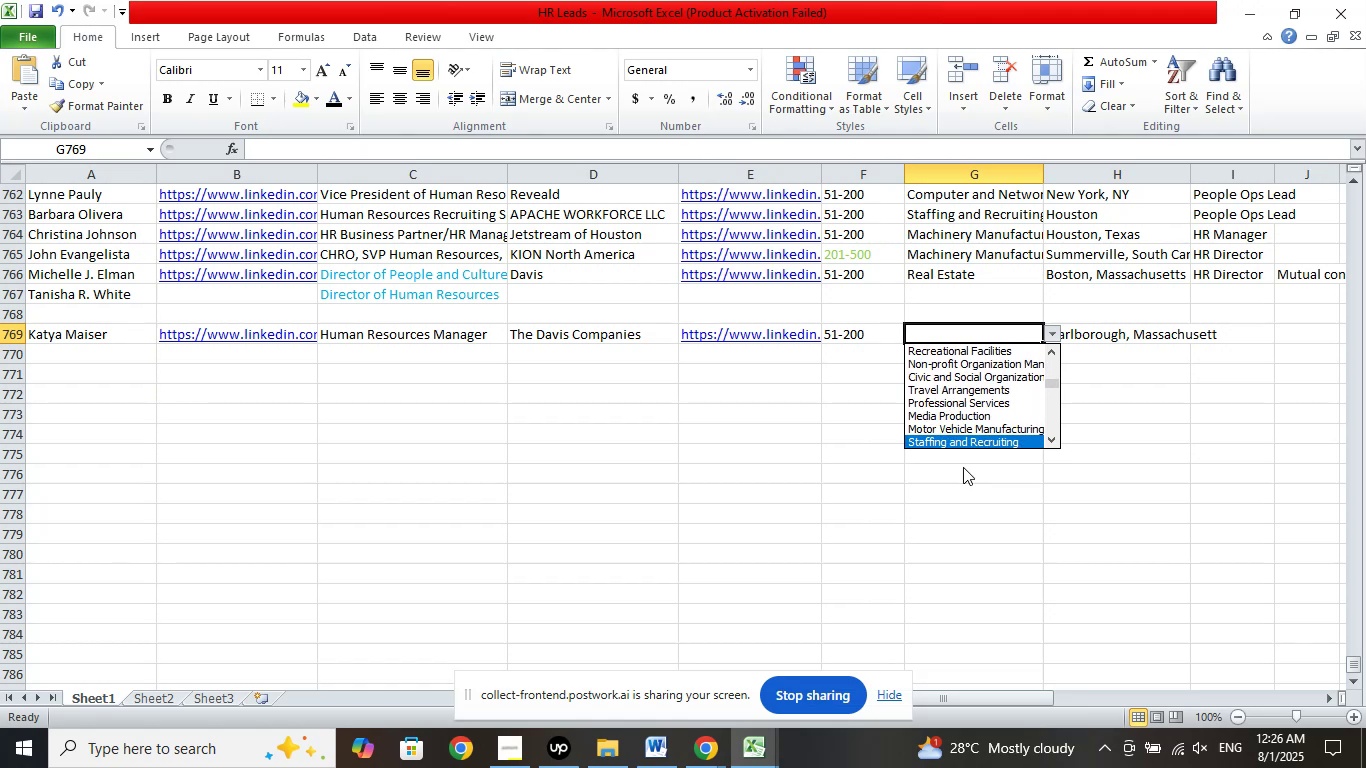 
key(ArrowDown)
 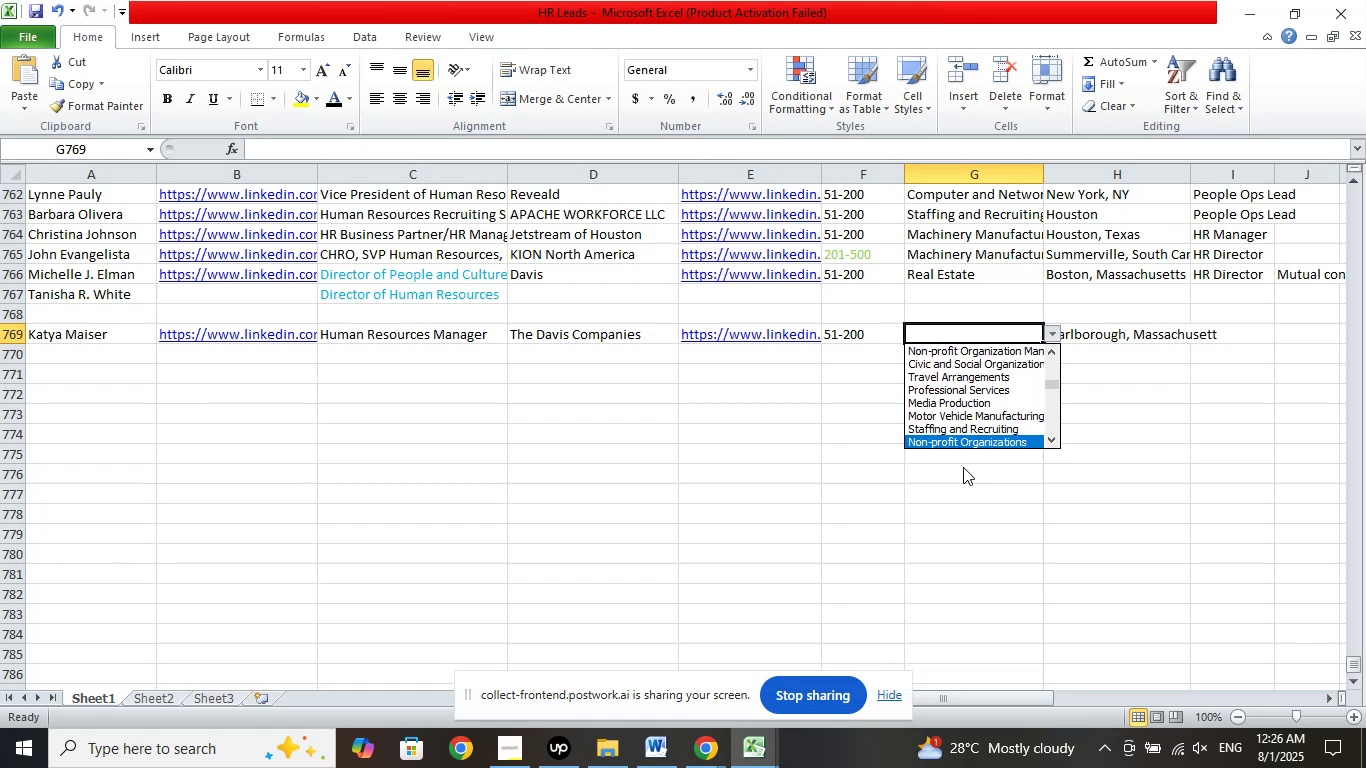 
key(ArrowDown)
 